 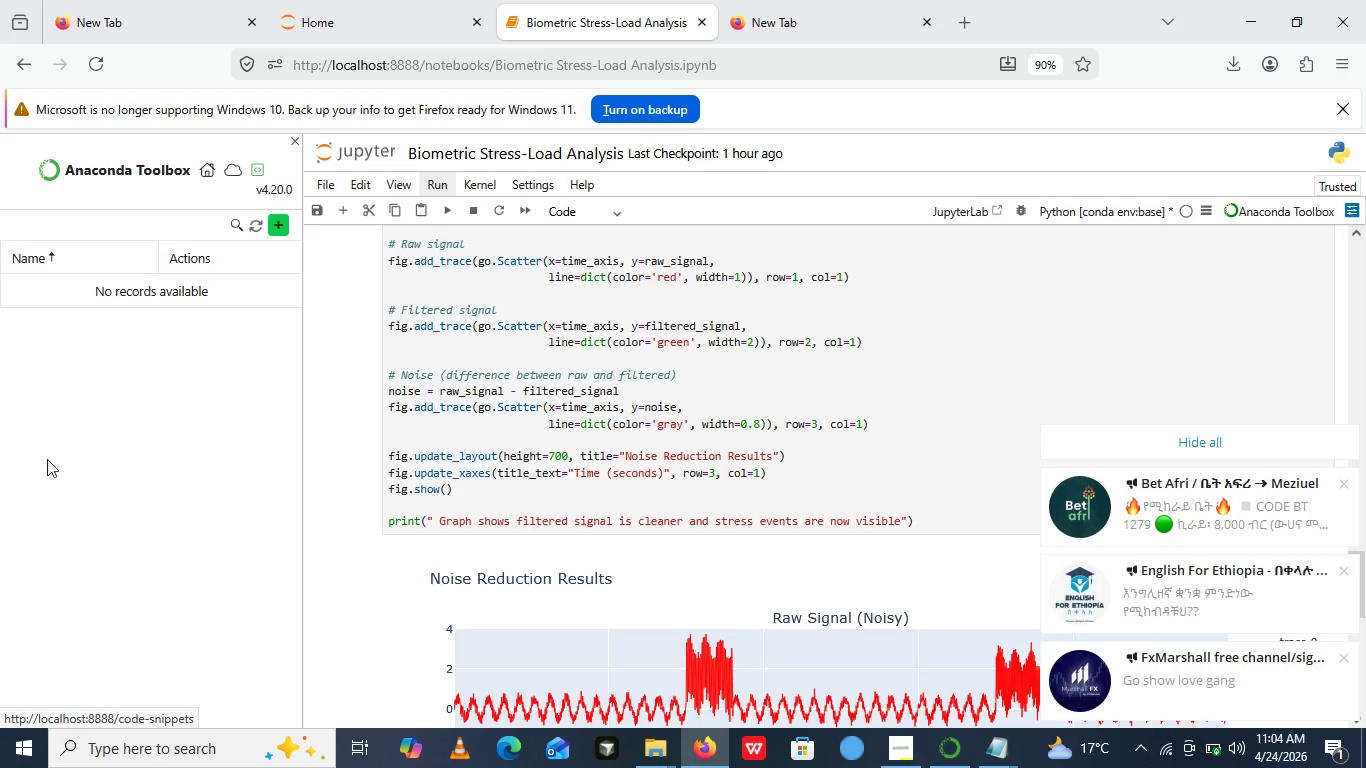 
scroll: coordinate [580, 538], scroll_direction: down, amount: 1.0
 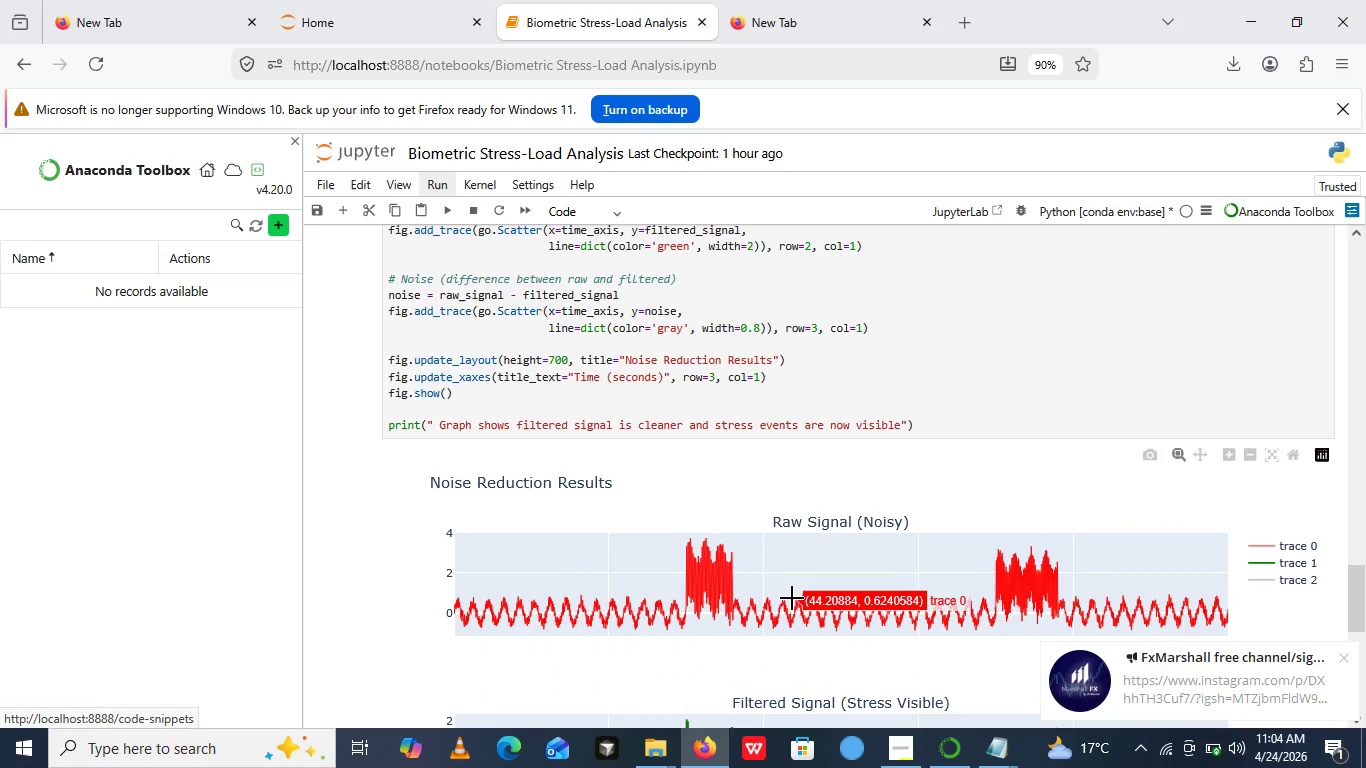 
wait(11.0)
 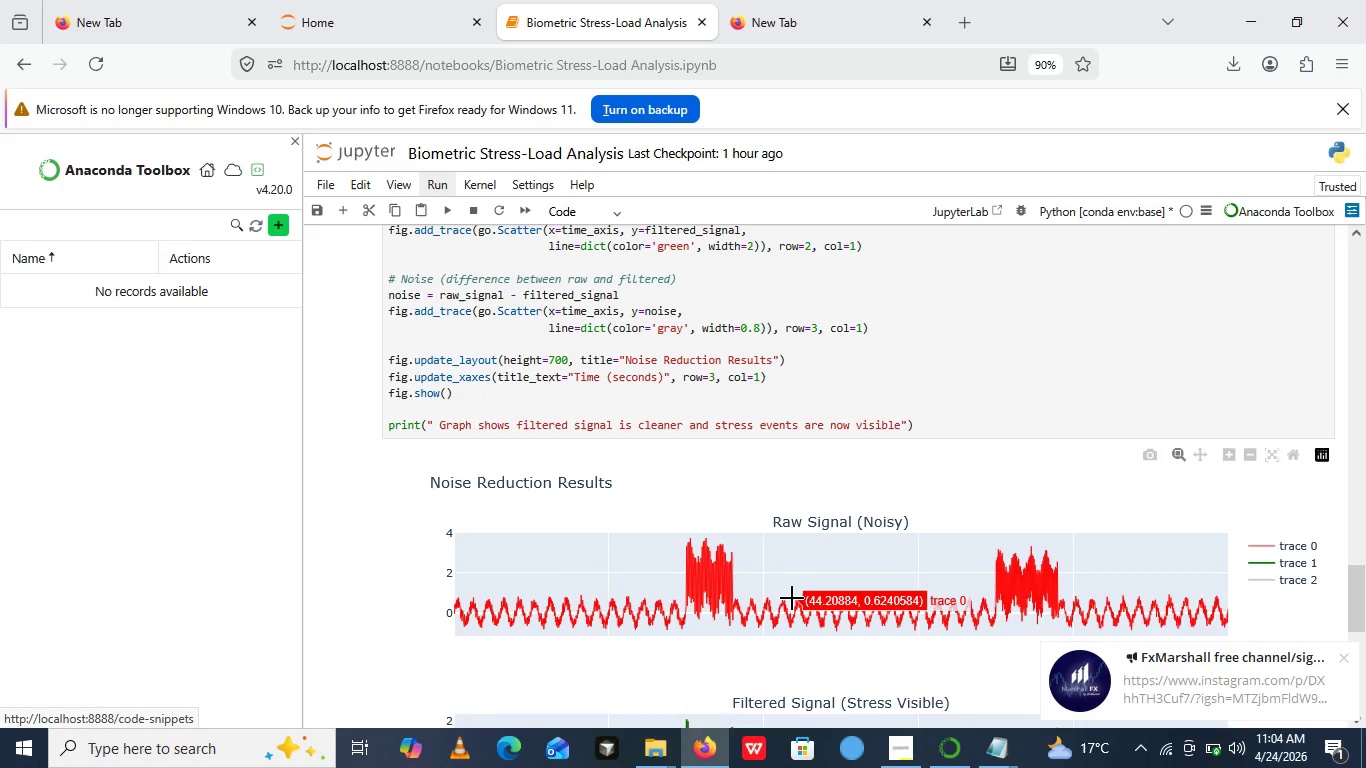 
left_click([1339, 653])
 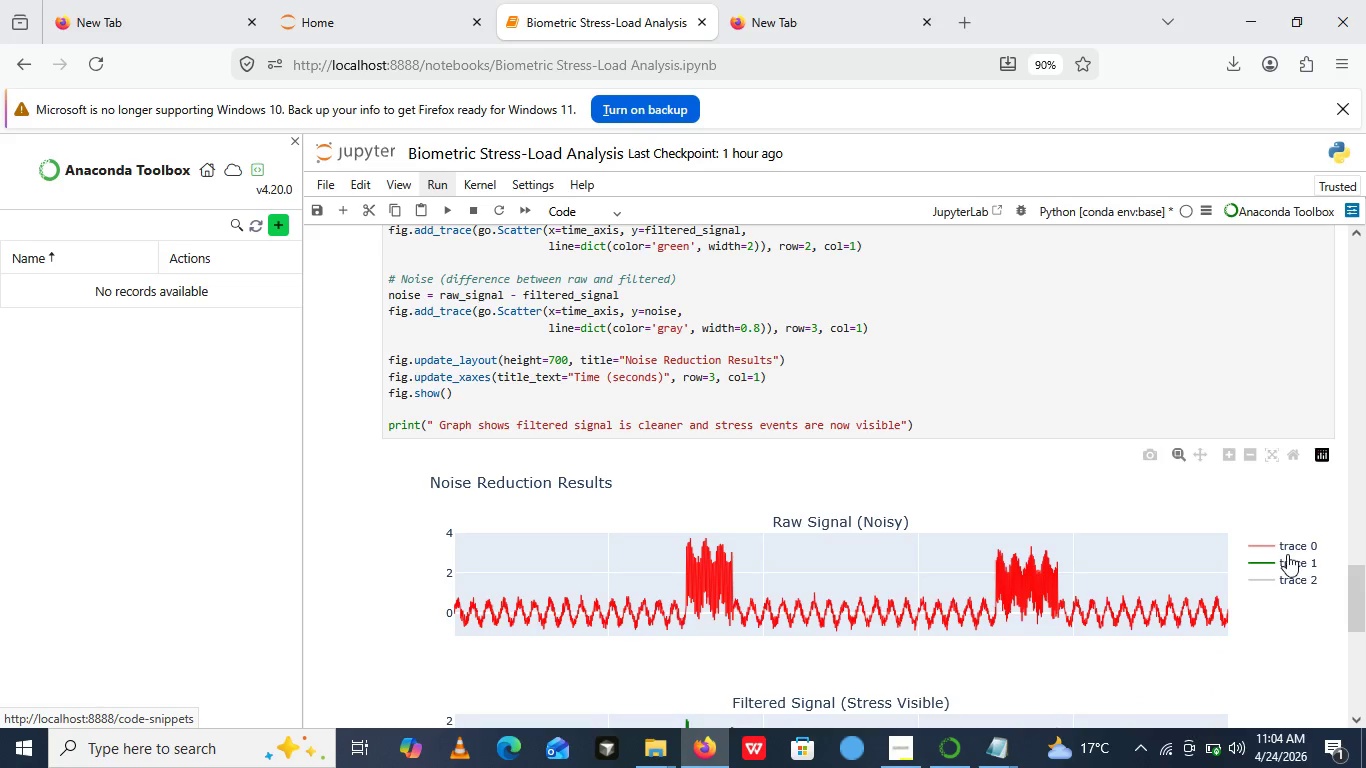 
scroll: coordinate [718, 650], scroll_direction: down, amount: 6.0
 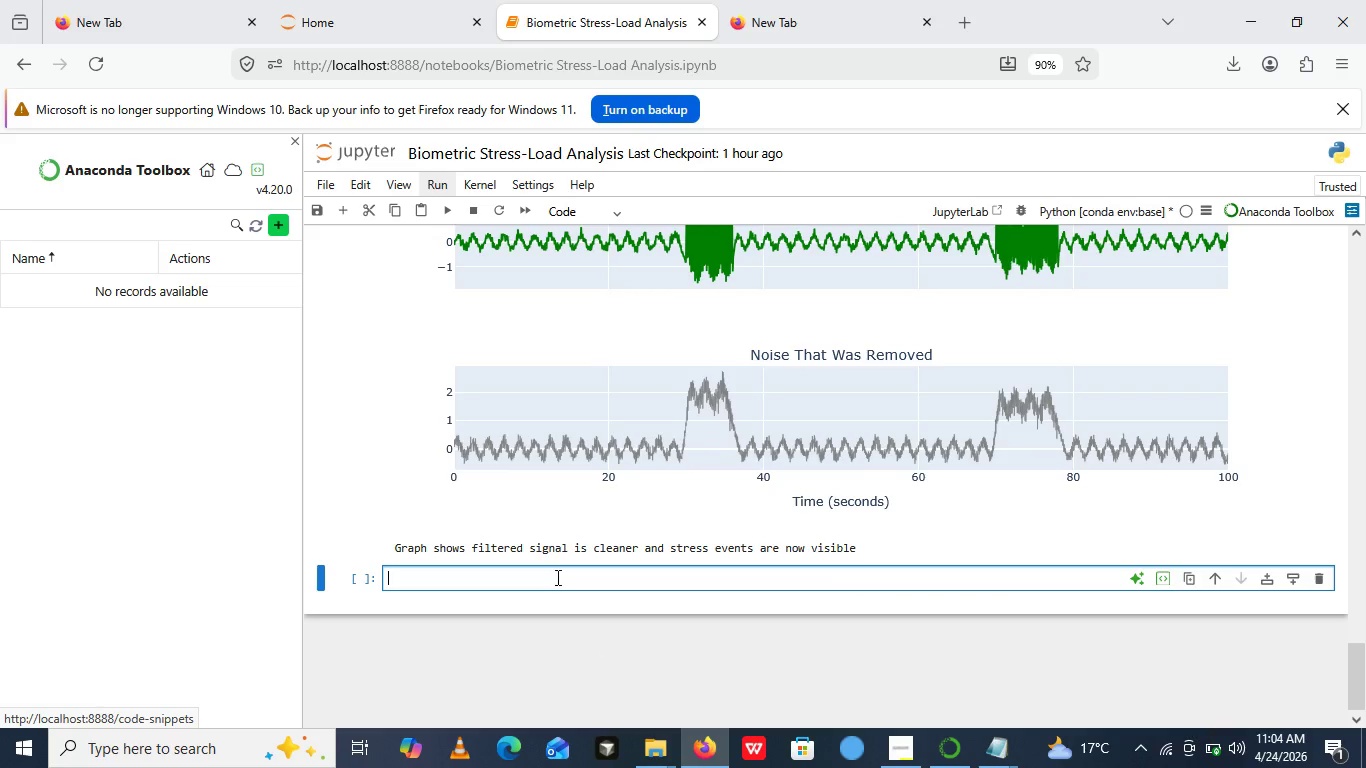 
left_click([556, 577])
 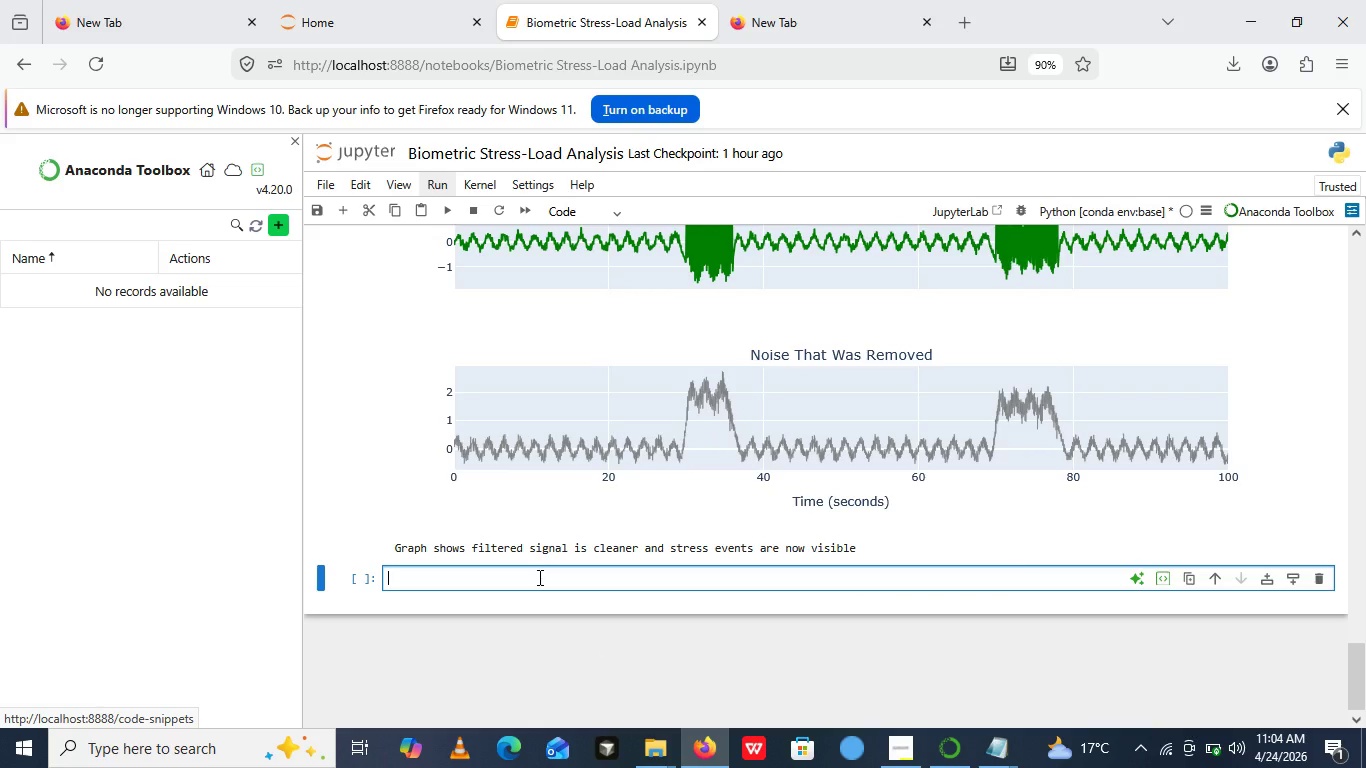 
type(# Raw )
key(Backspace)
key(Backspace)
key(Backspace)
key(Backspace)
key(Backspace)
key(Backspace)
 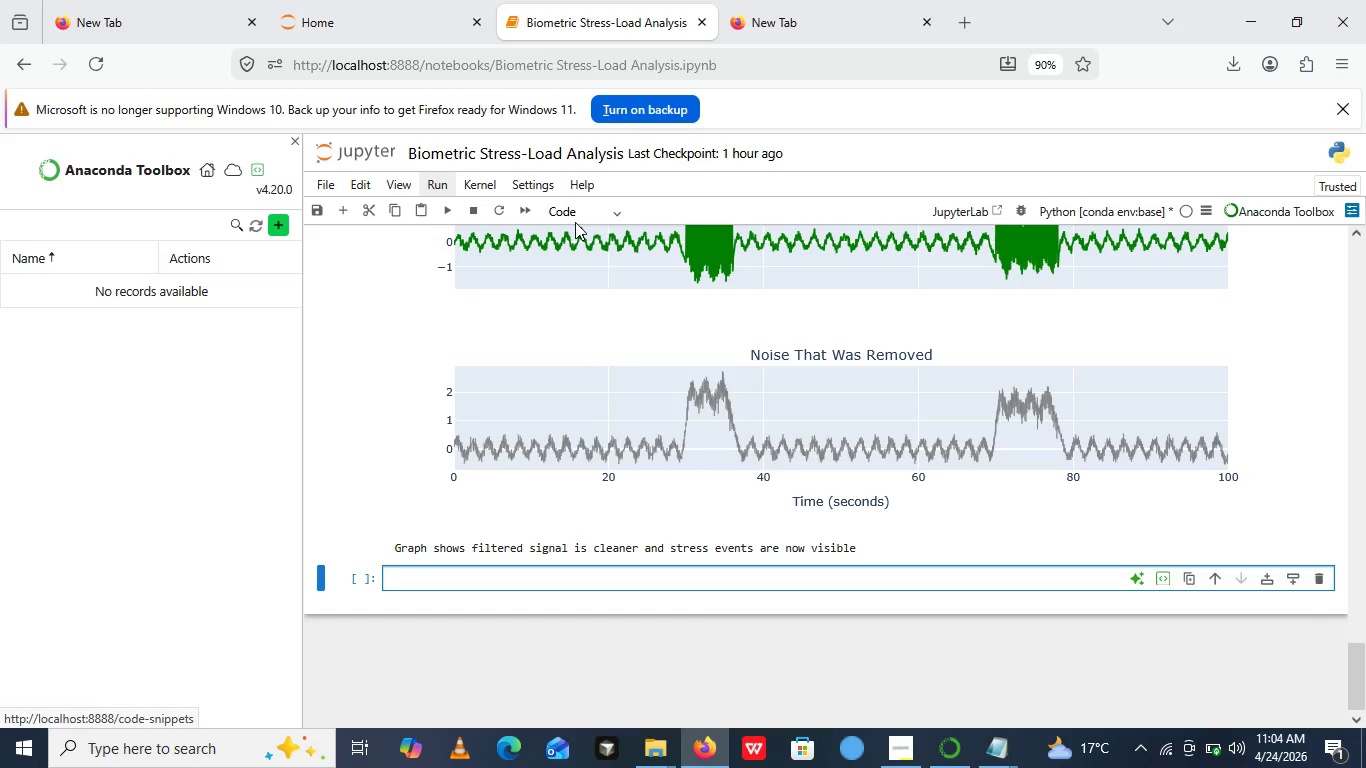 
left_click([574, 213])
 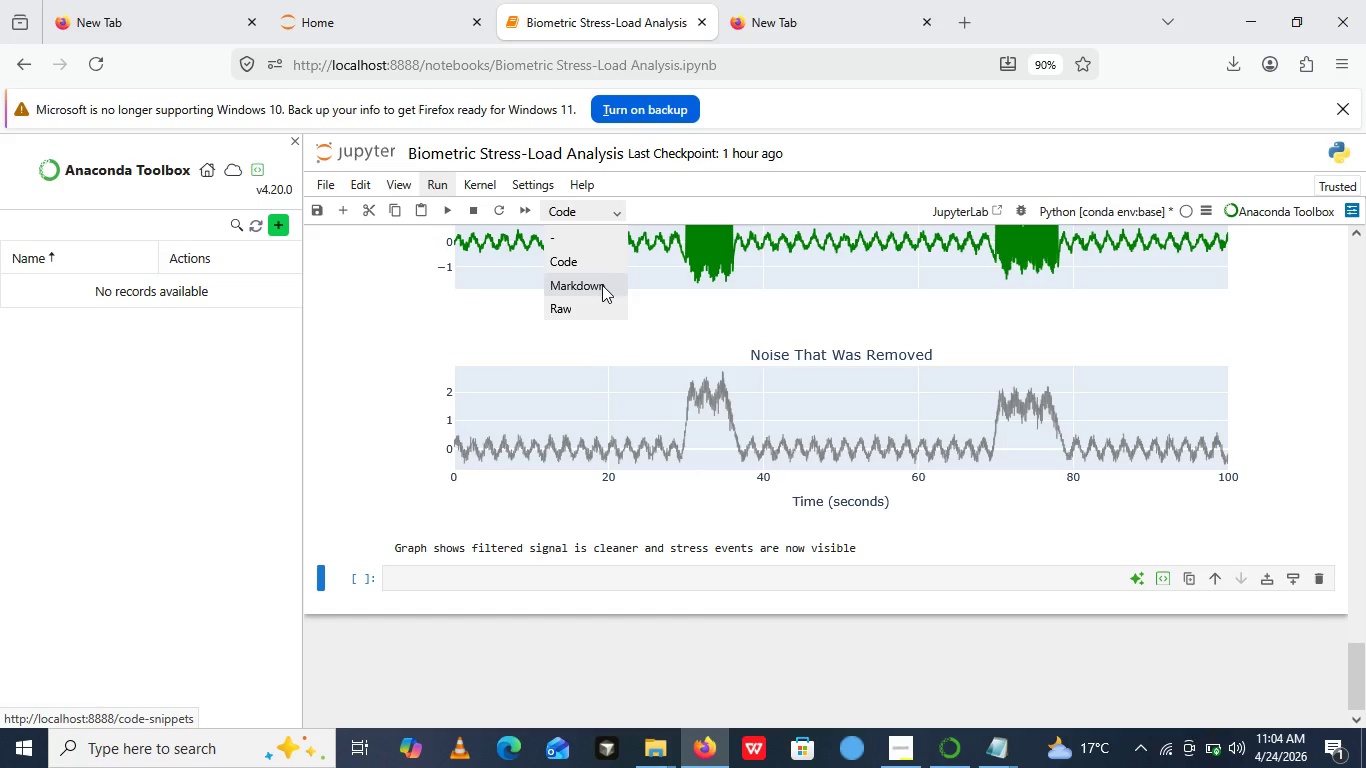 
left_click([602, 285])
 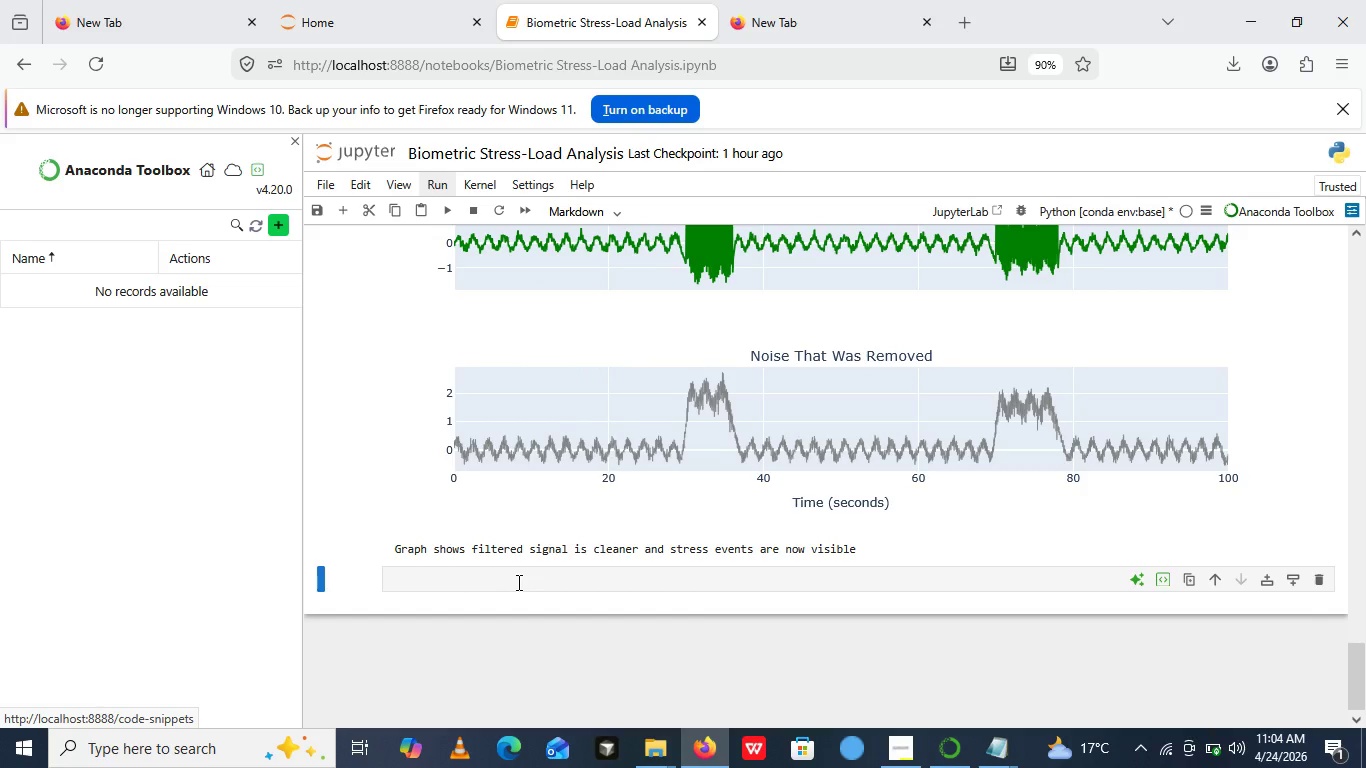 
left_click([517, 582])
 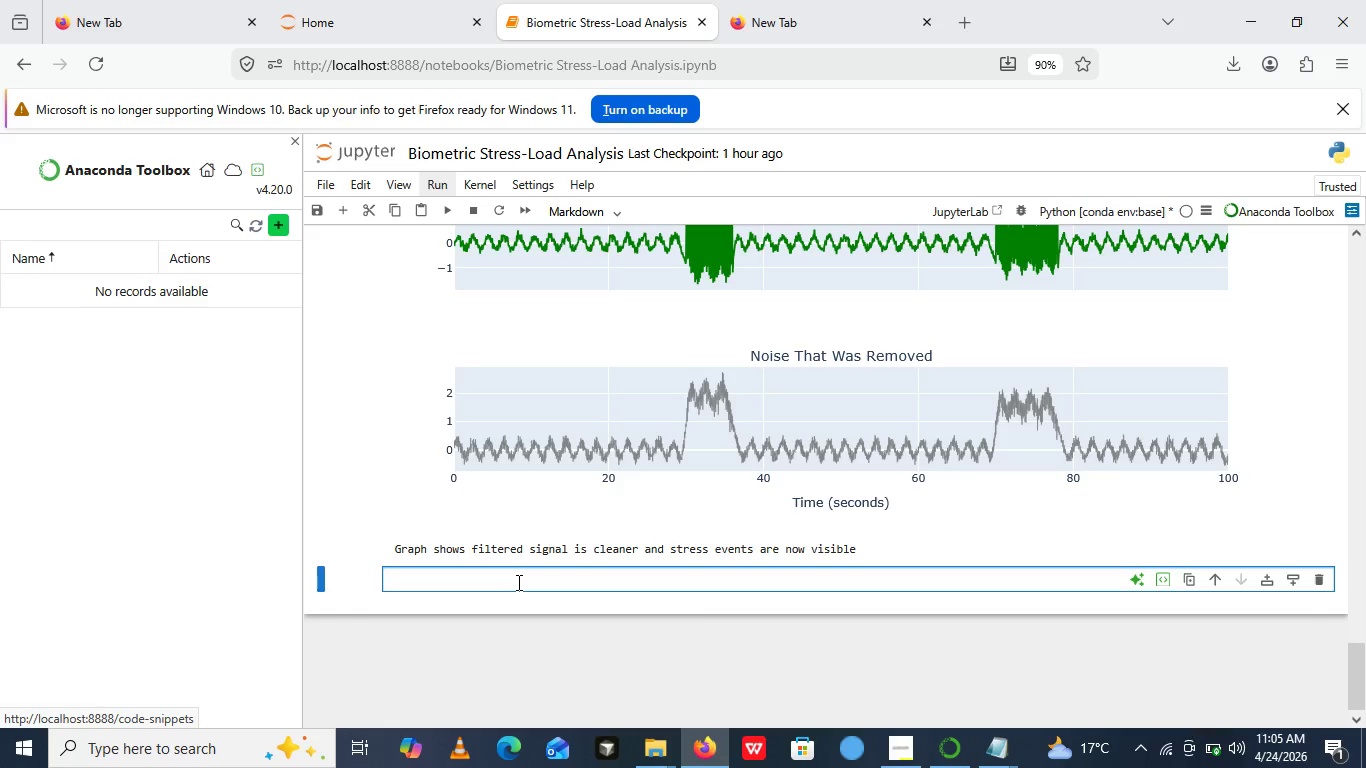 
wait(5.91)
 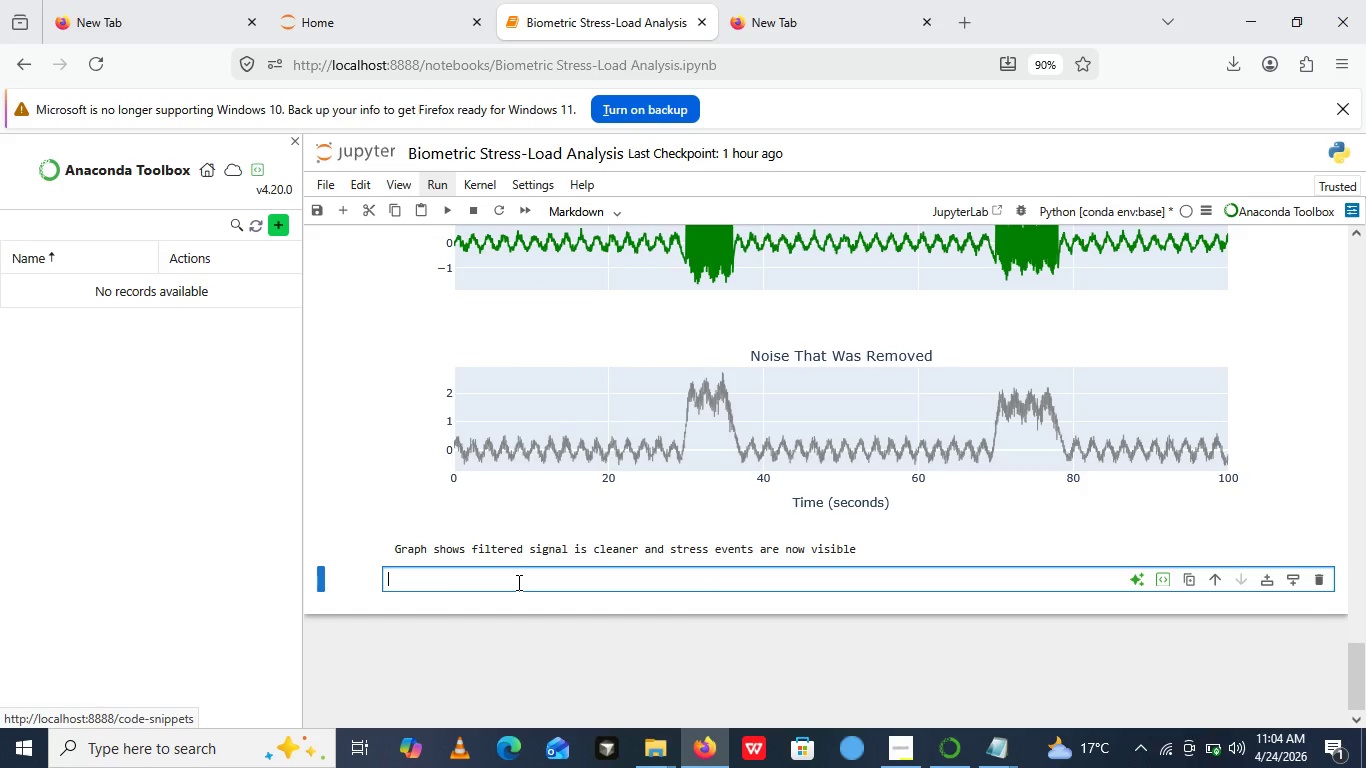 
type(# Step %)
 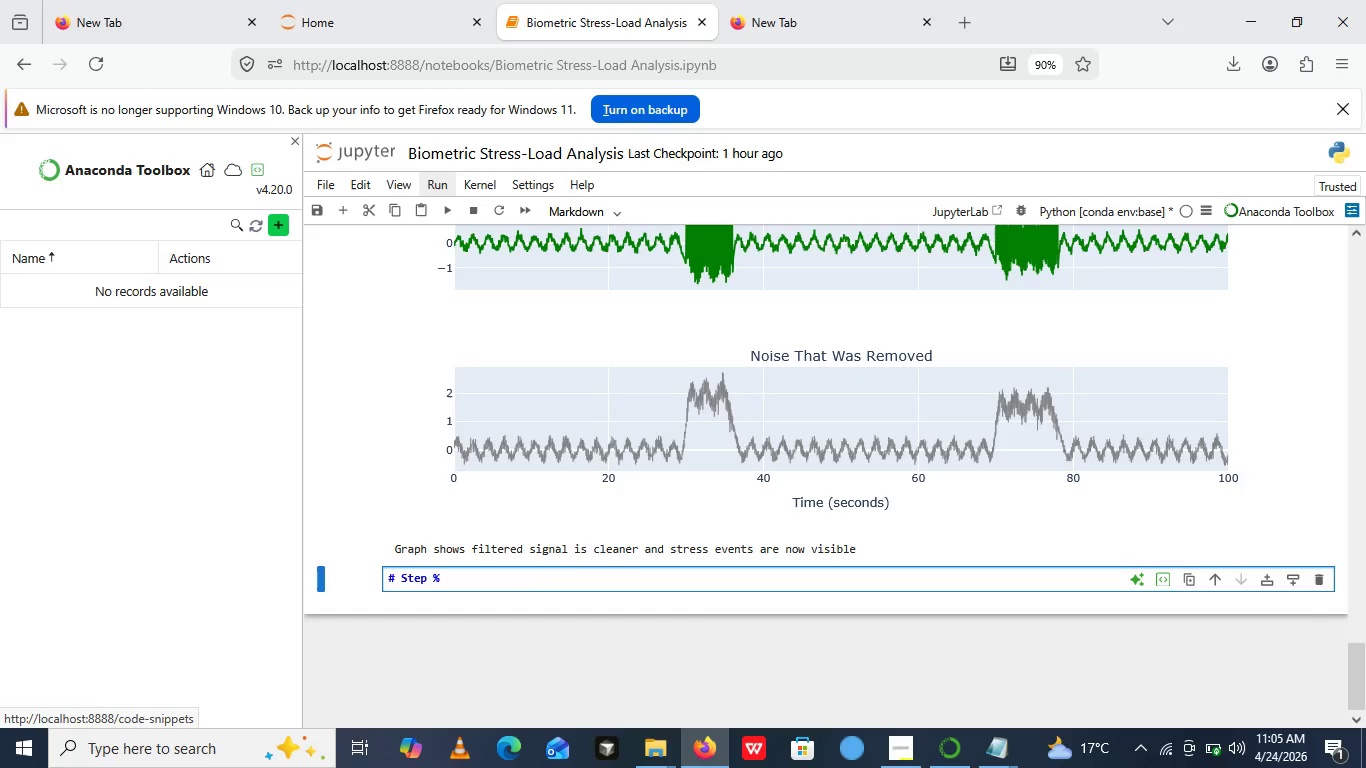 
wait(15.66)
 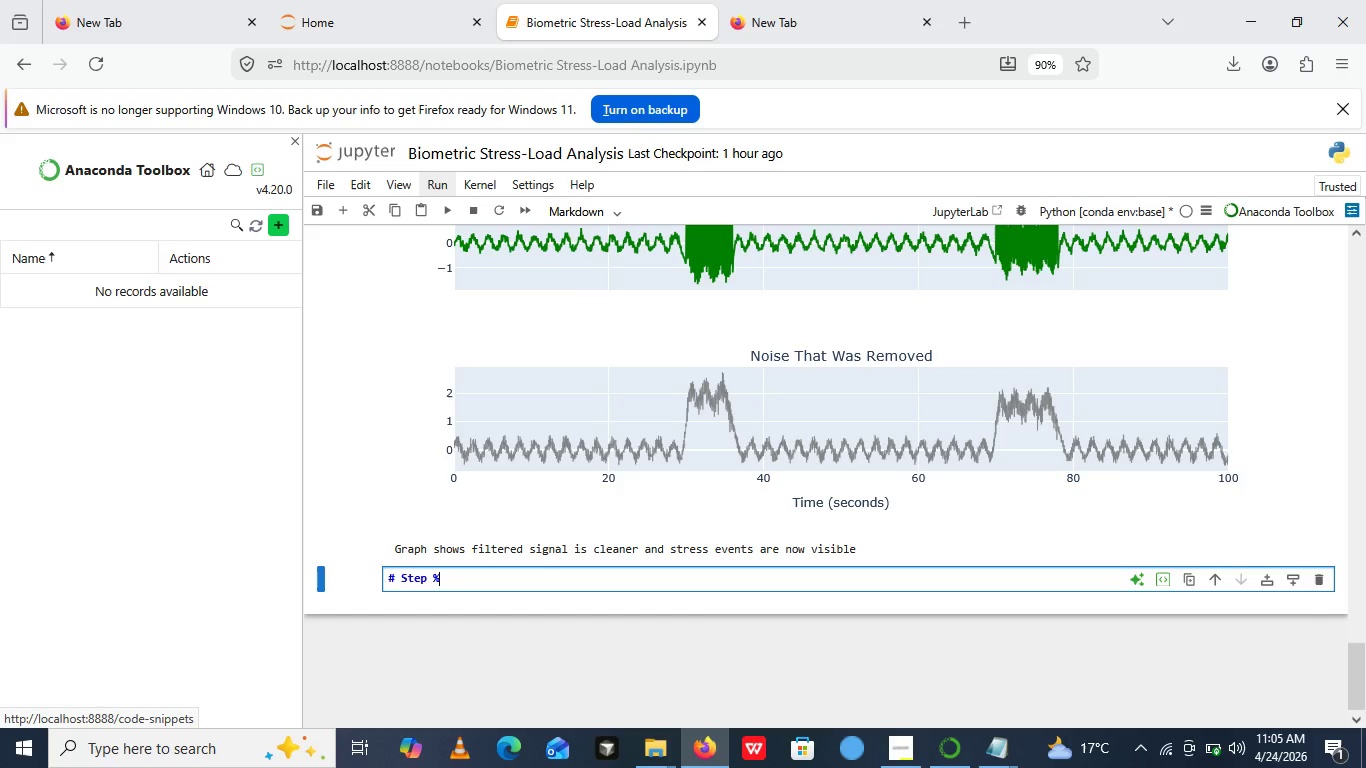 
key(Backspace)
 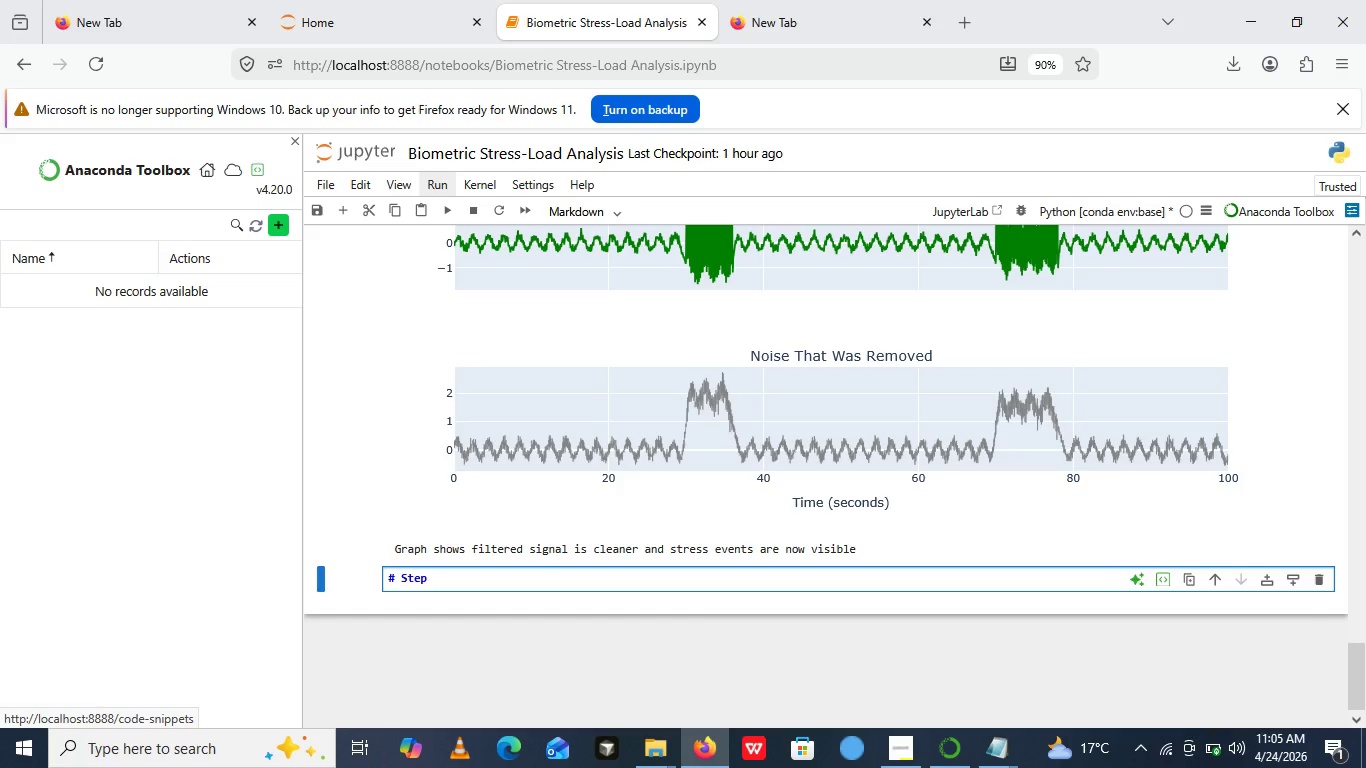 
key(5)
 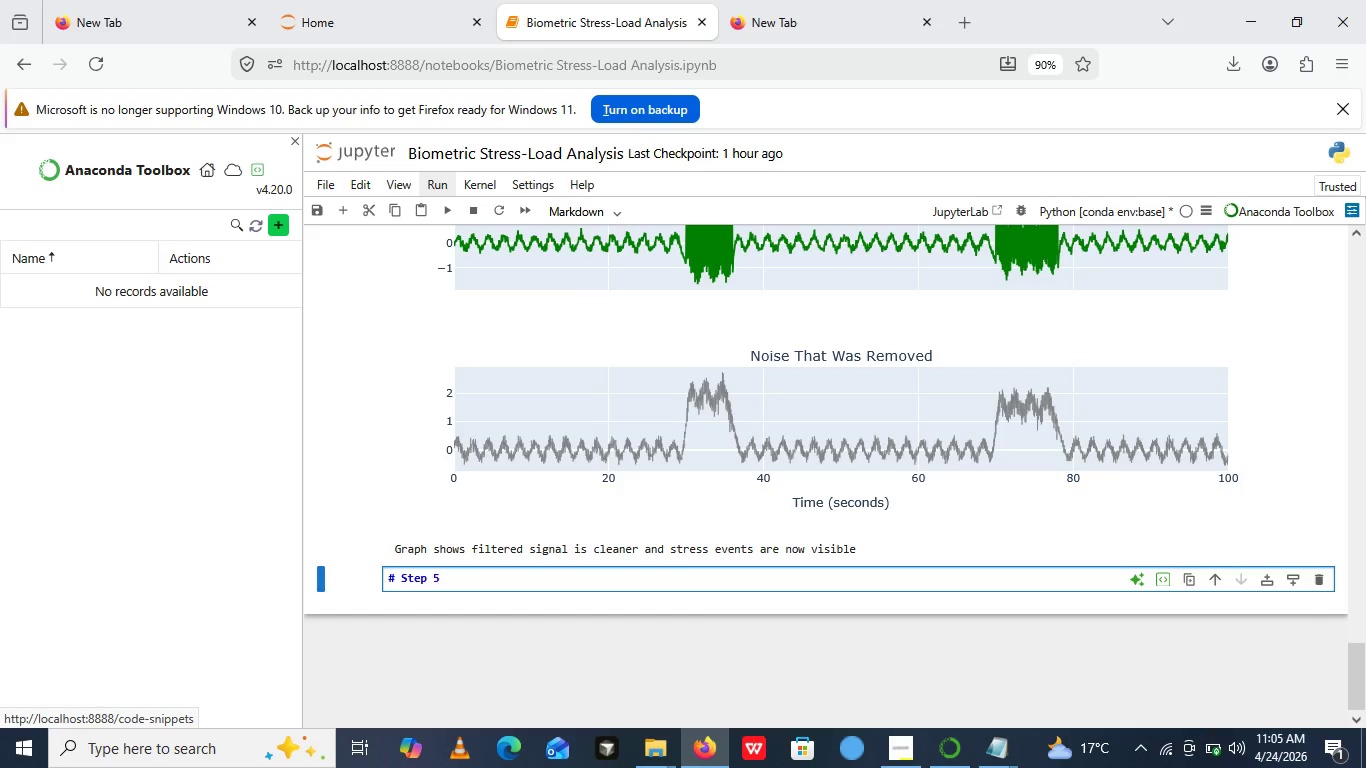 
key(Shift+Semicolon)
 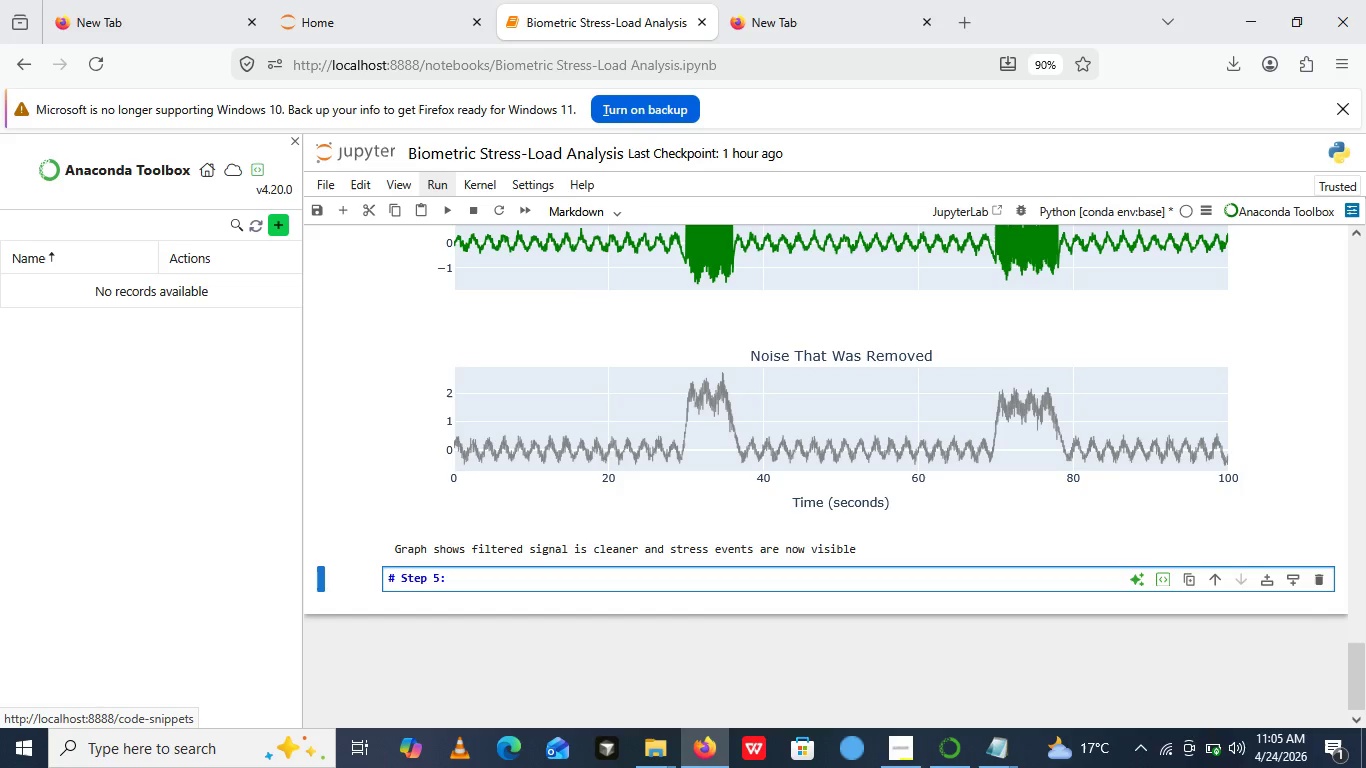 
type( This analss wat free)
key(Backspace)
key(Backspace)
type(quency)
key(Backspace)
key(Backspace)
key(Backspace)
 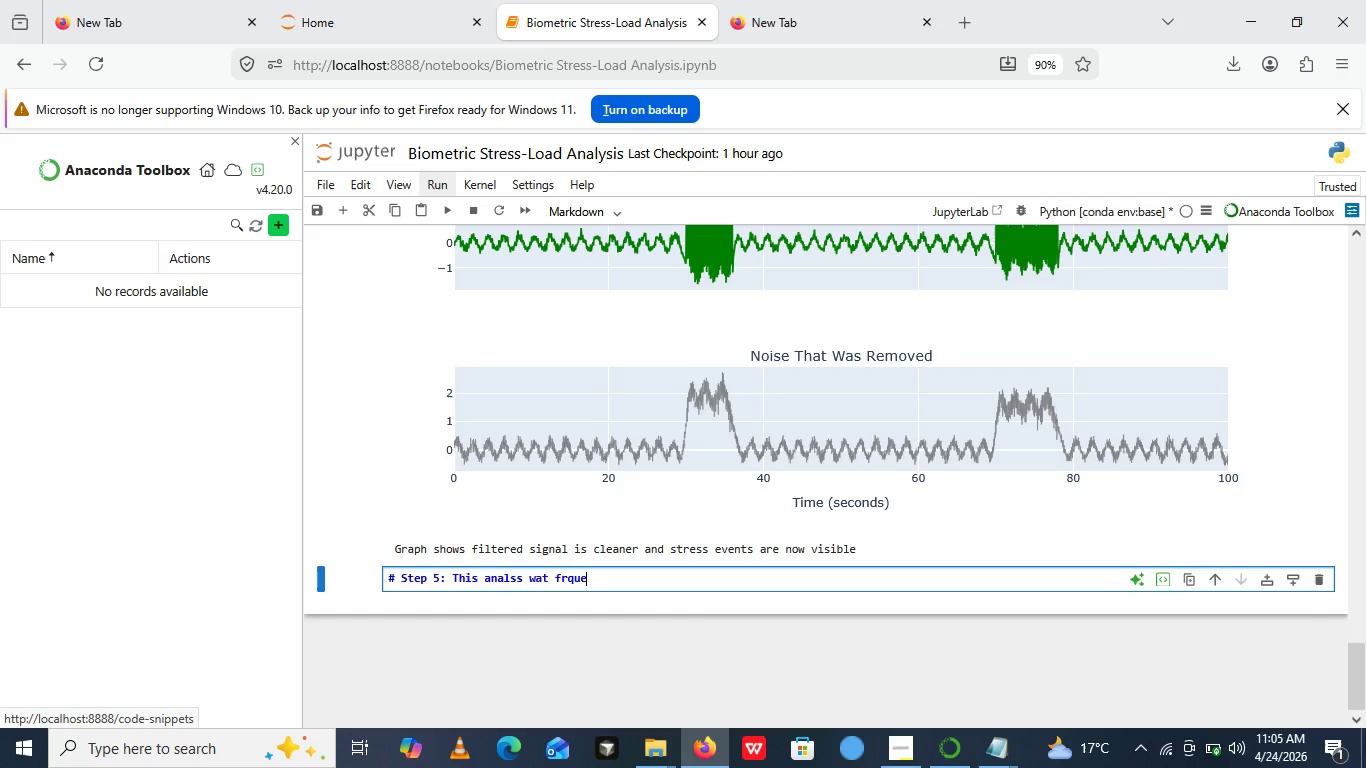 
key(Backspace)
 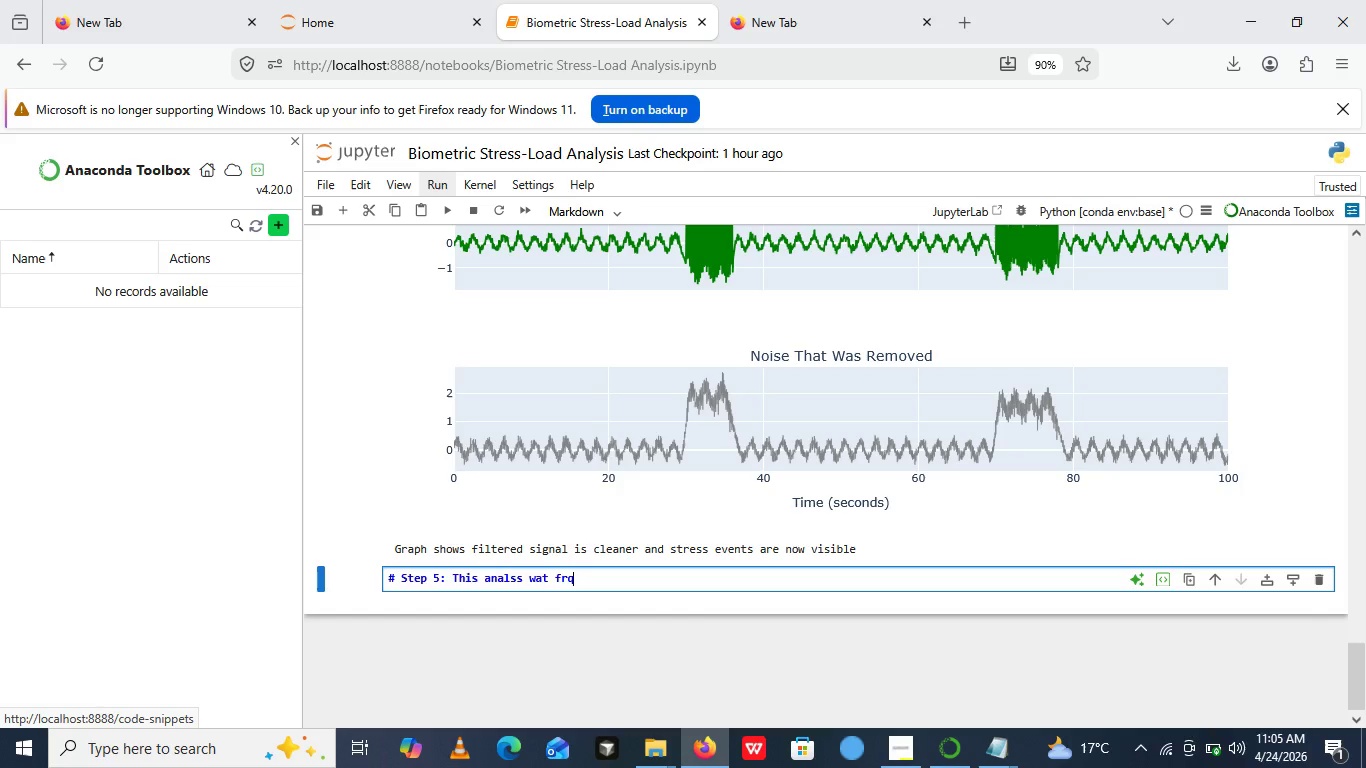 
key(Backspace)
 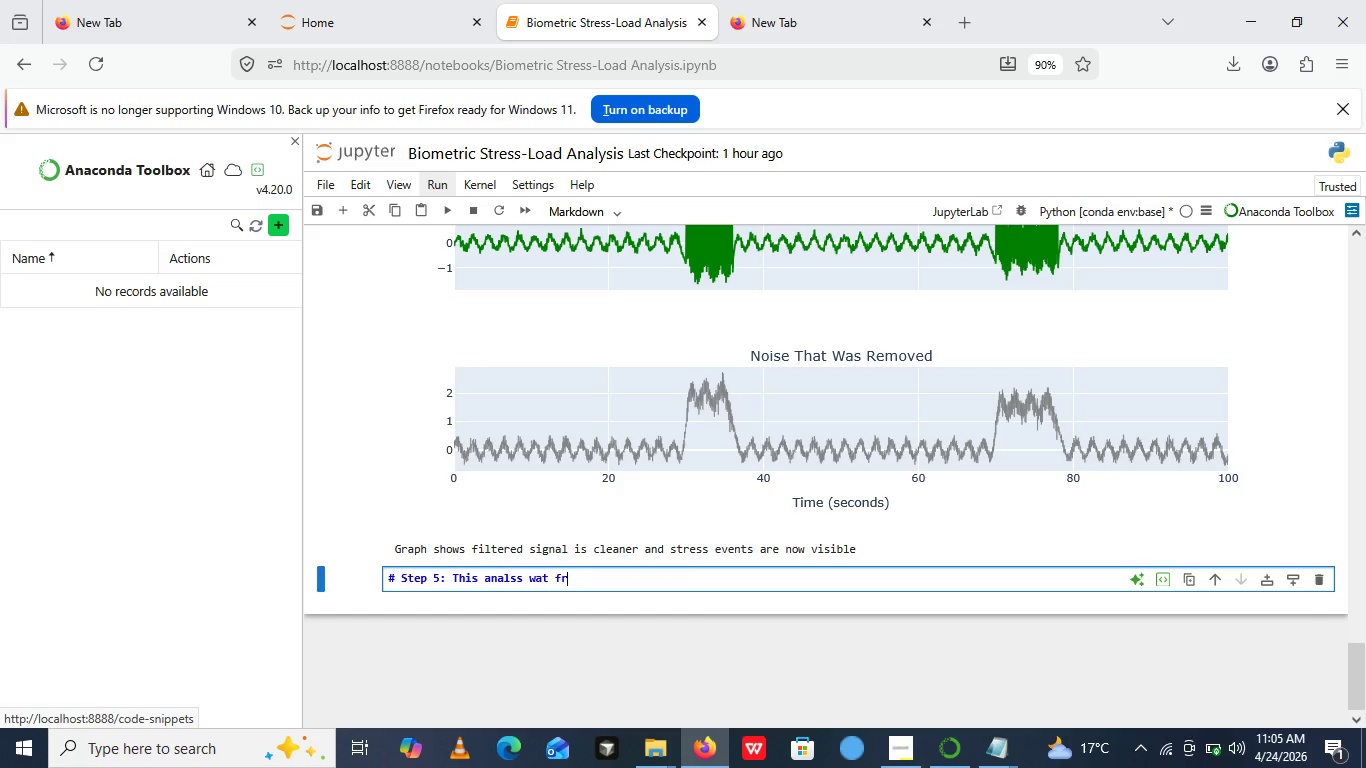 
key(Backspace)
 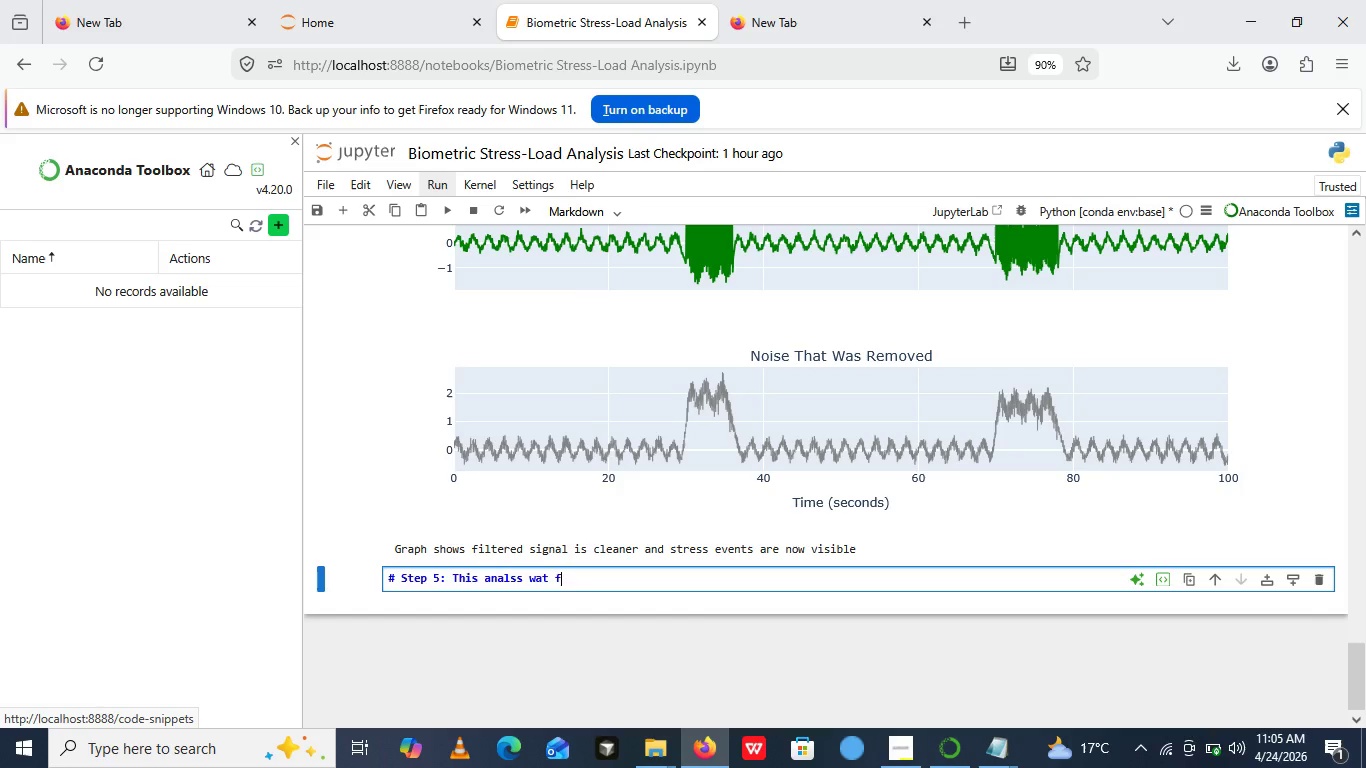 
key(Backspace)
 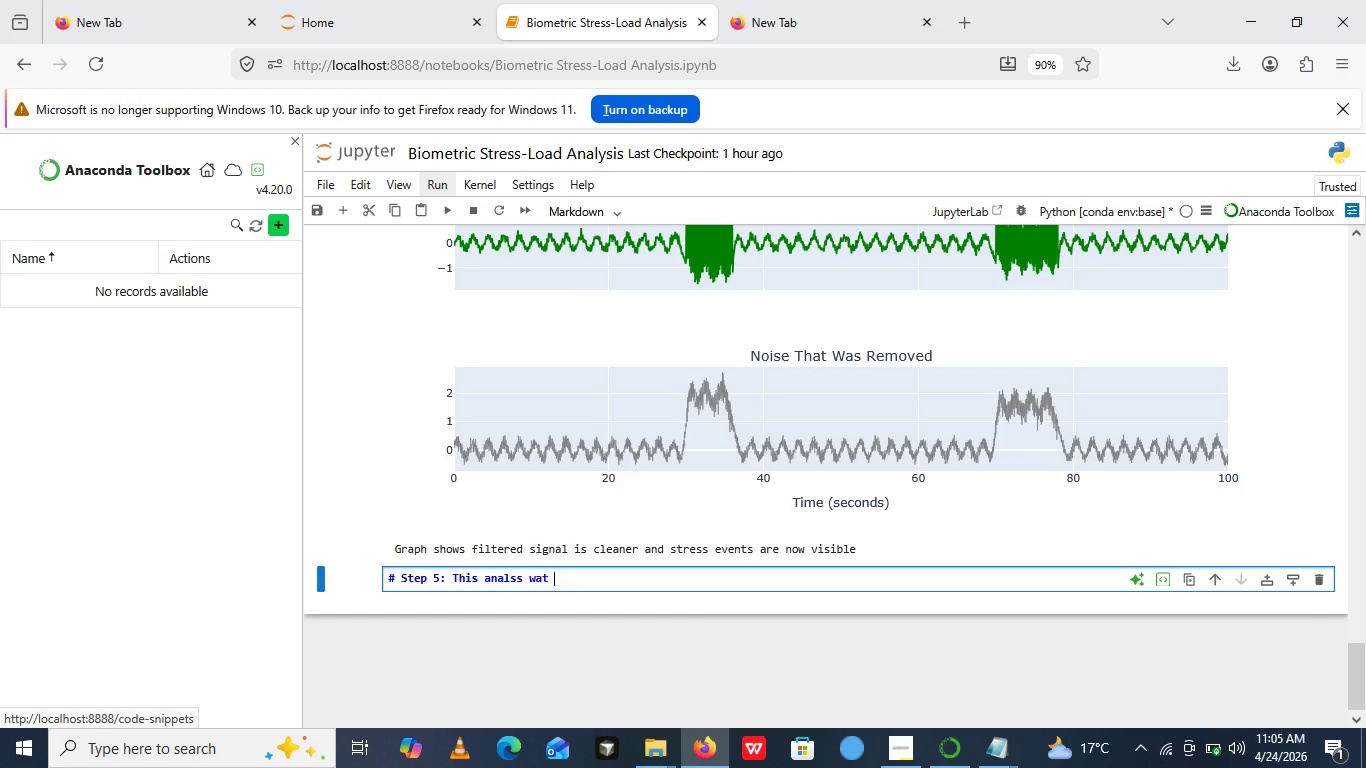 
key(Backspace)
 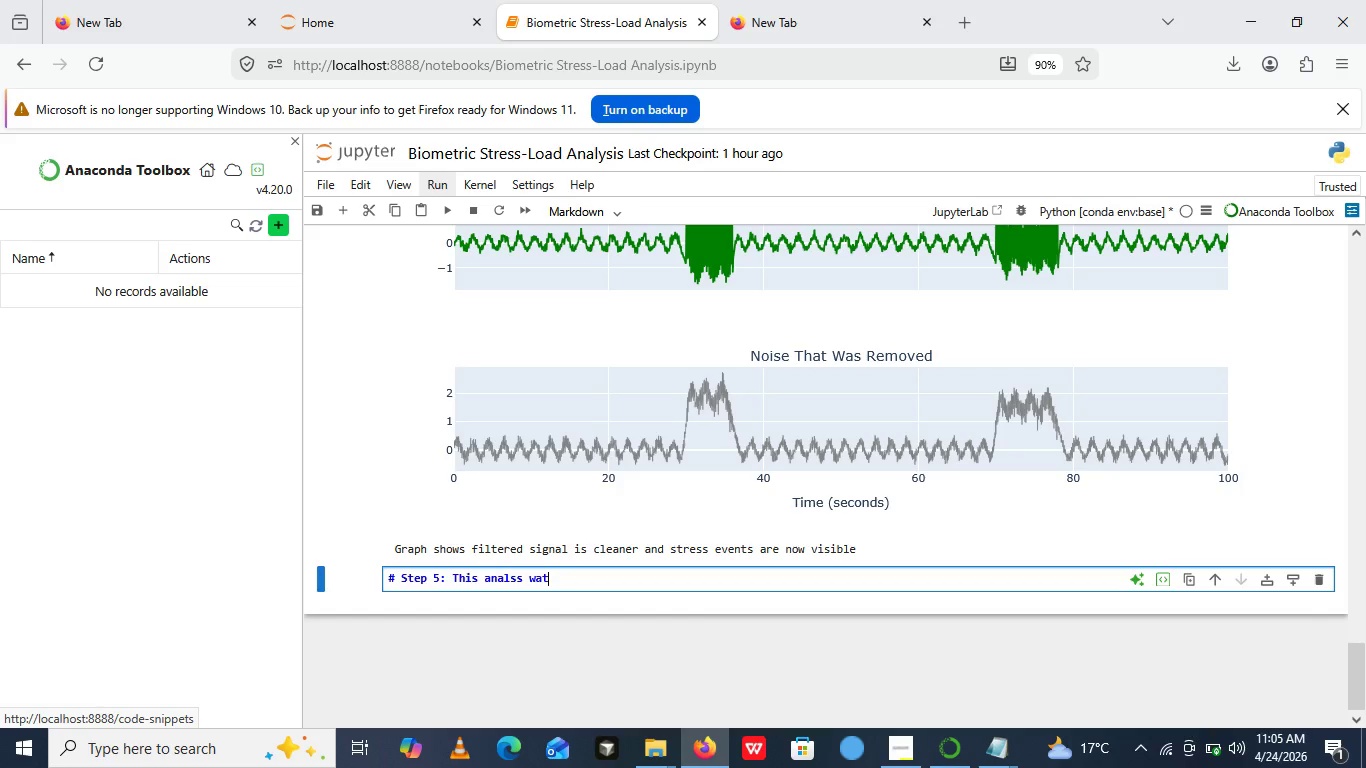 
key(Backspace)
 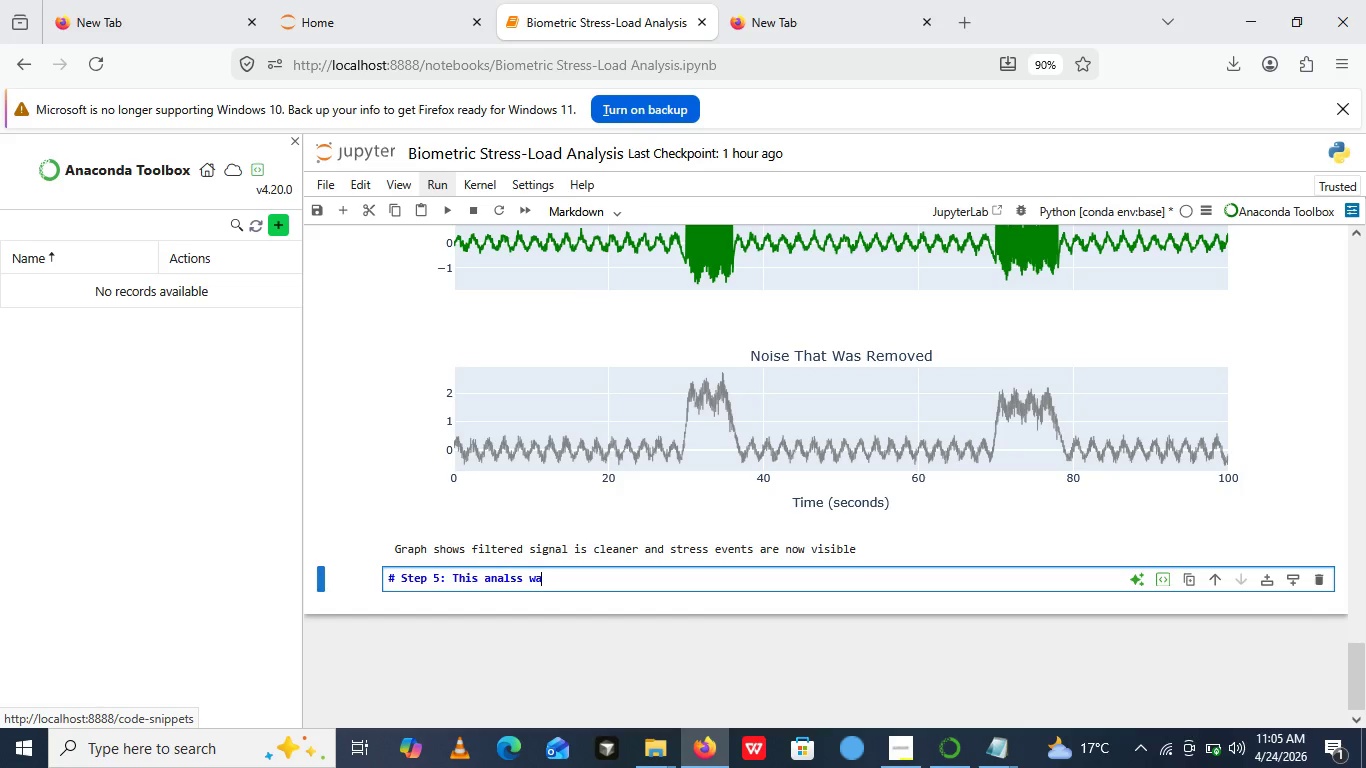 
key(Backspace)
 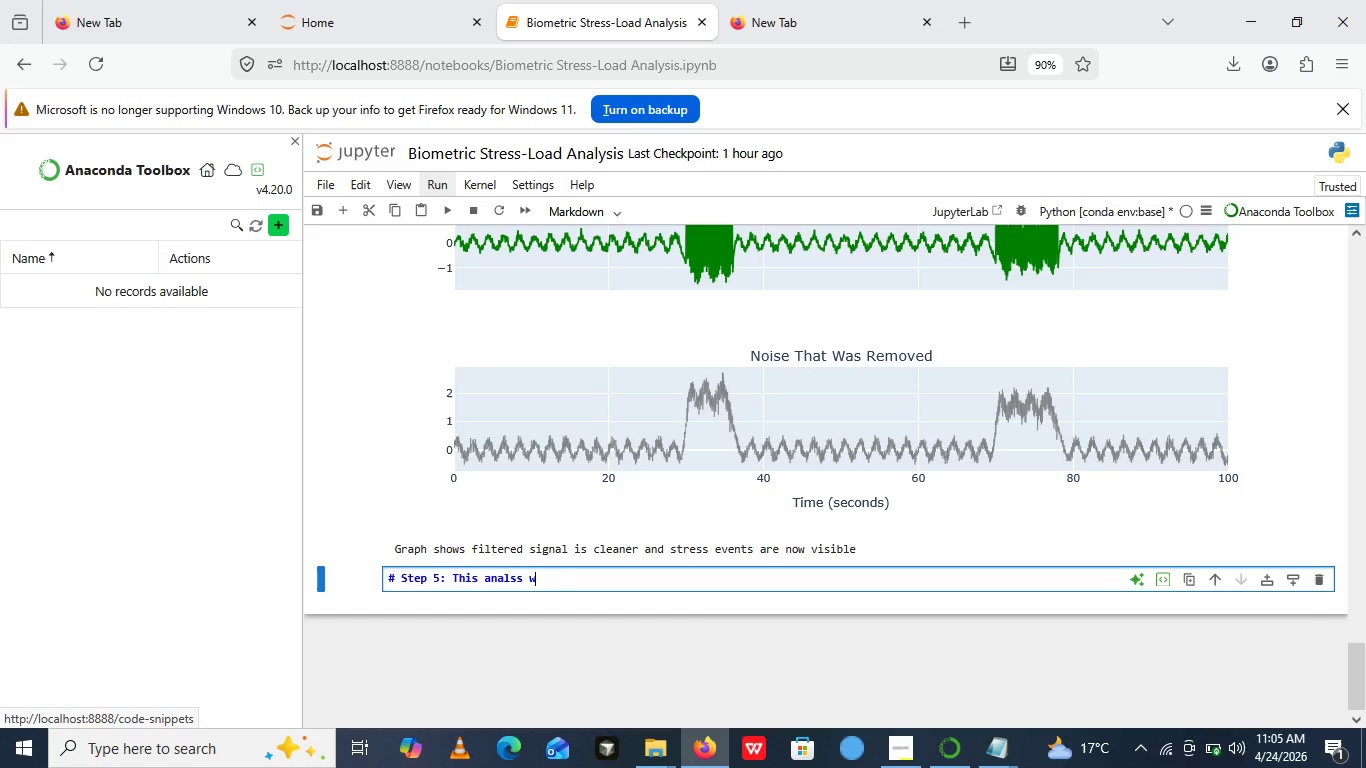 
key(Backspace)
 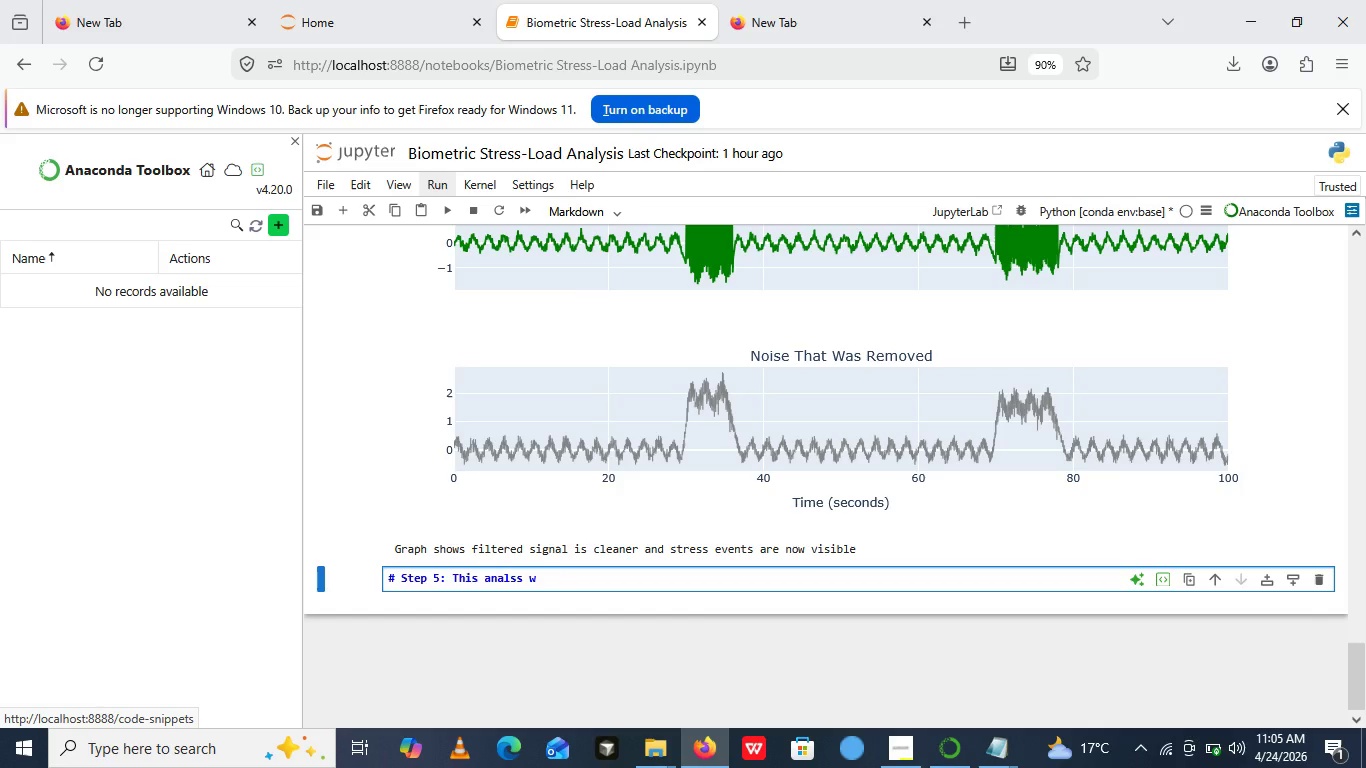 
hold_key(key=Backspace, duration=0.86)
 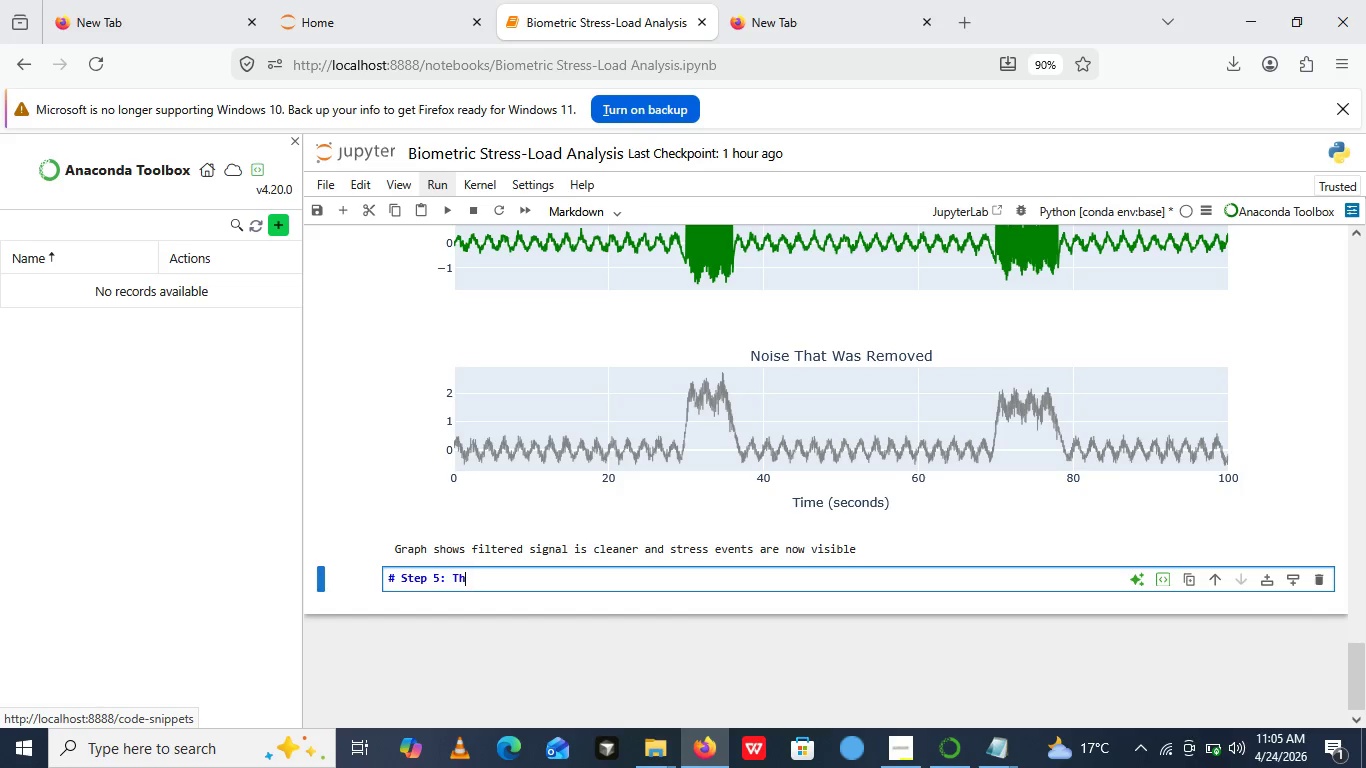 
key(Backspace)
key(Backspace)
key(Backspace)
type(Fequ)
 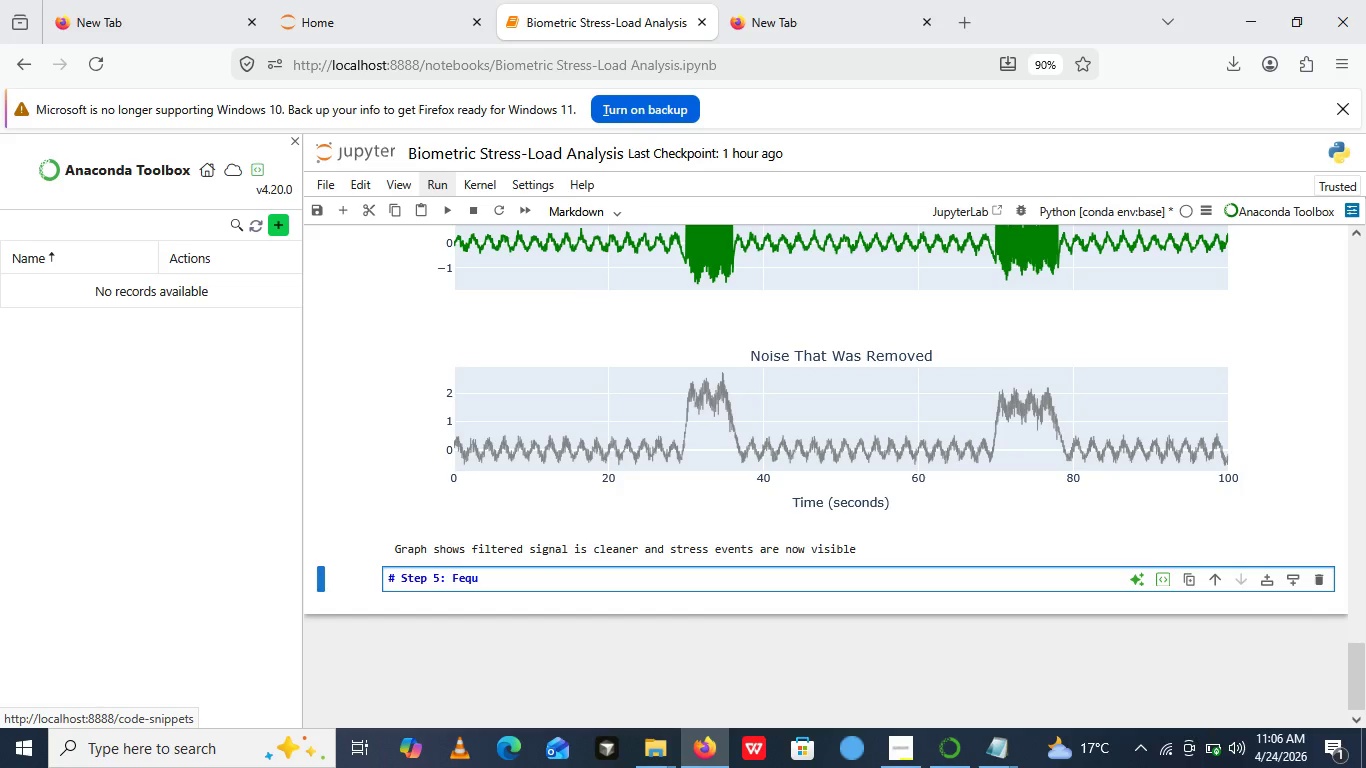 
wait(7.17)
 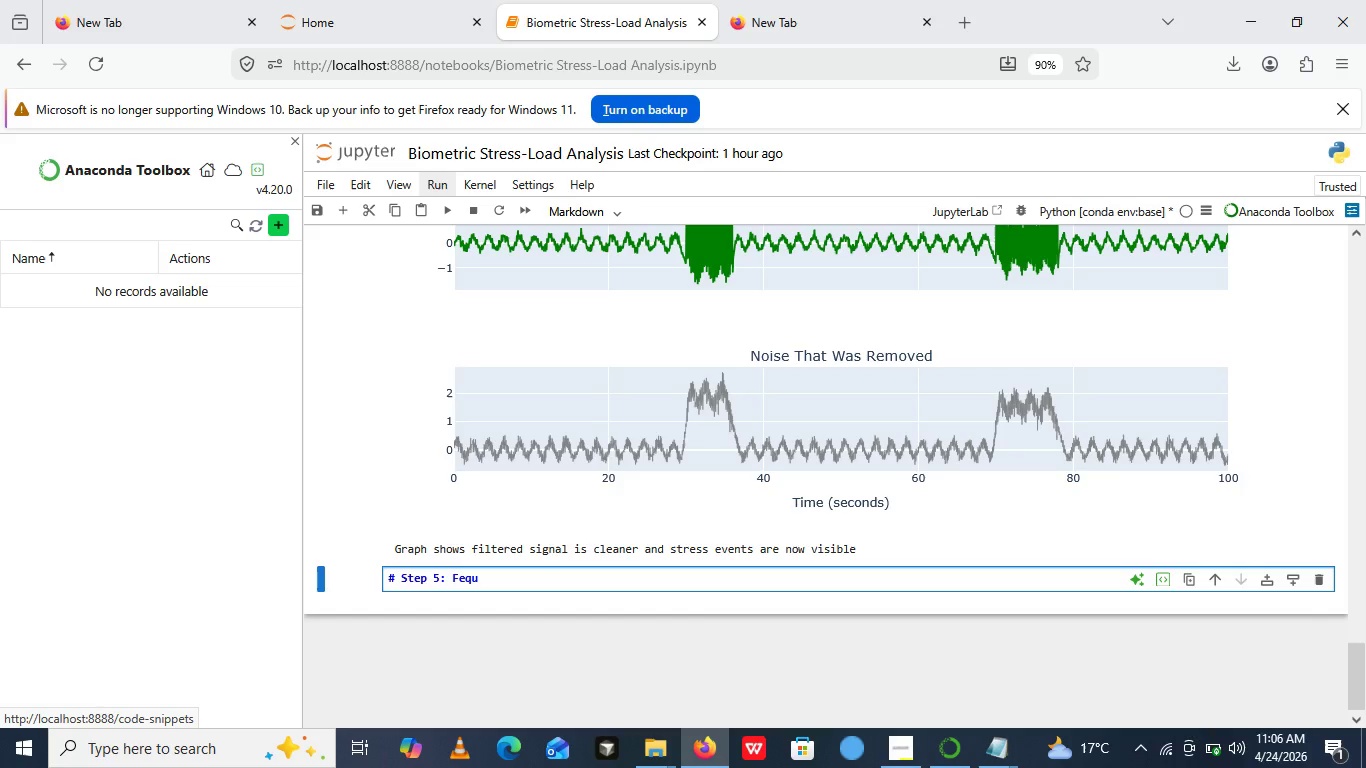 
type(ency Analyi)
key(Backspace)
type(sis)
 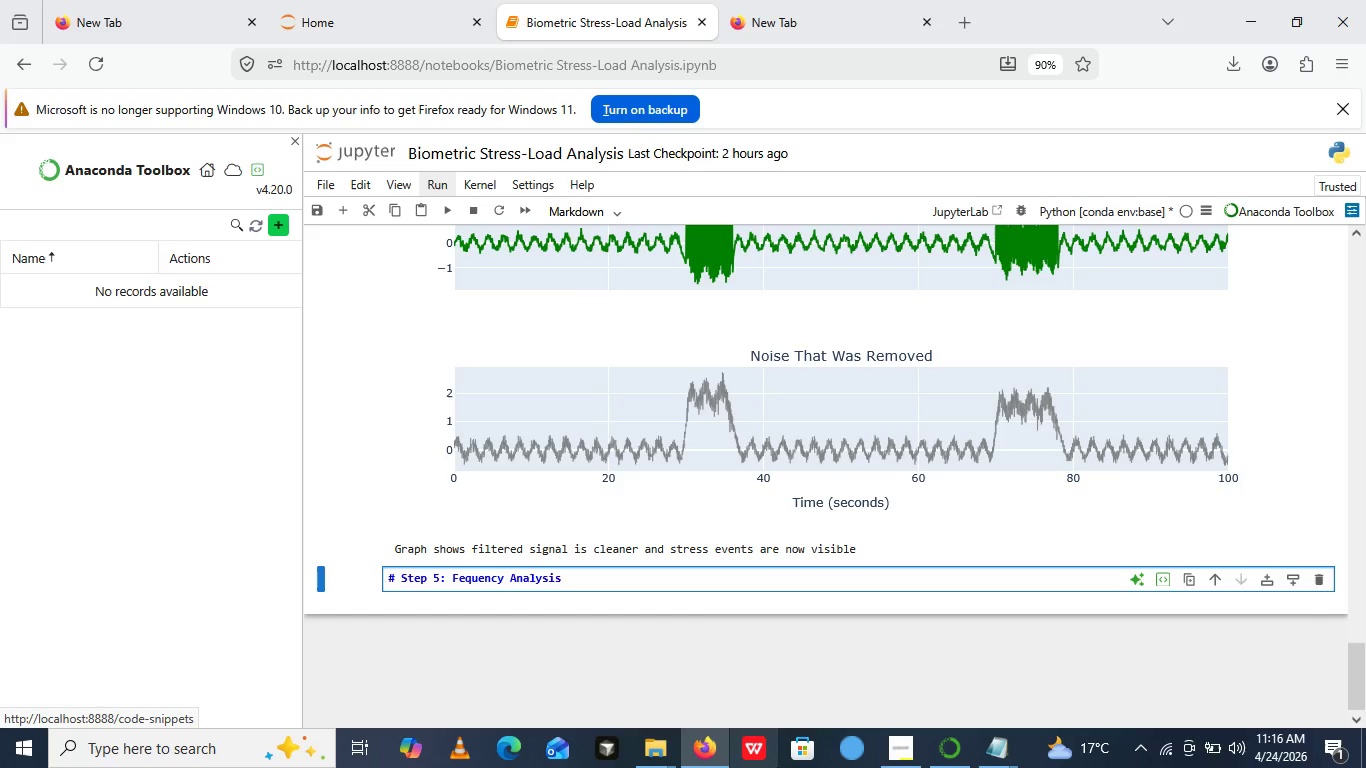 
wait(598.86)
 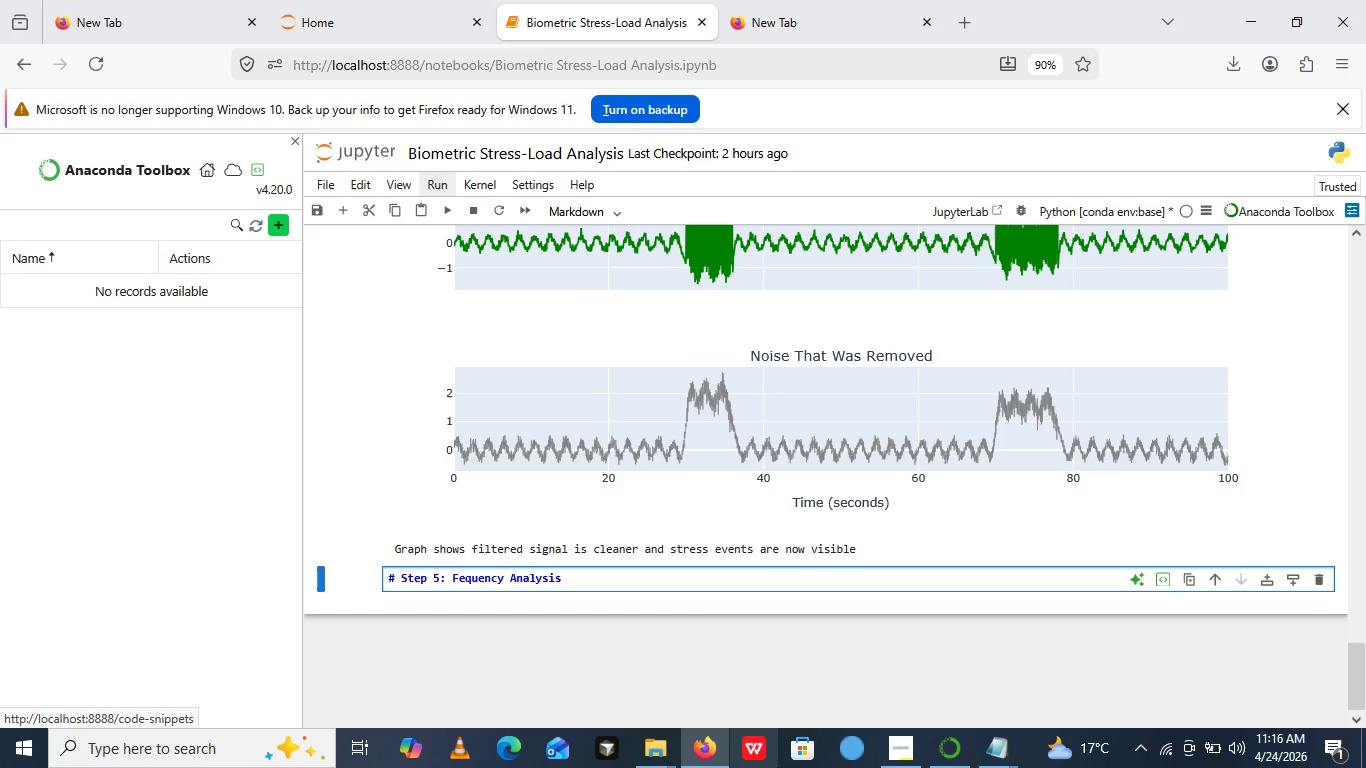 
left_click([615, 580])
 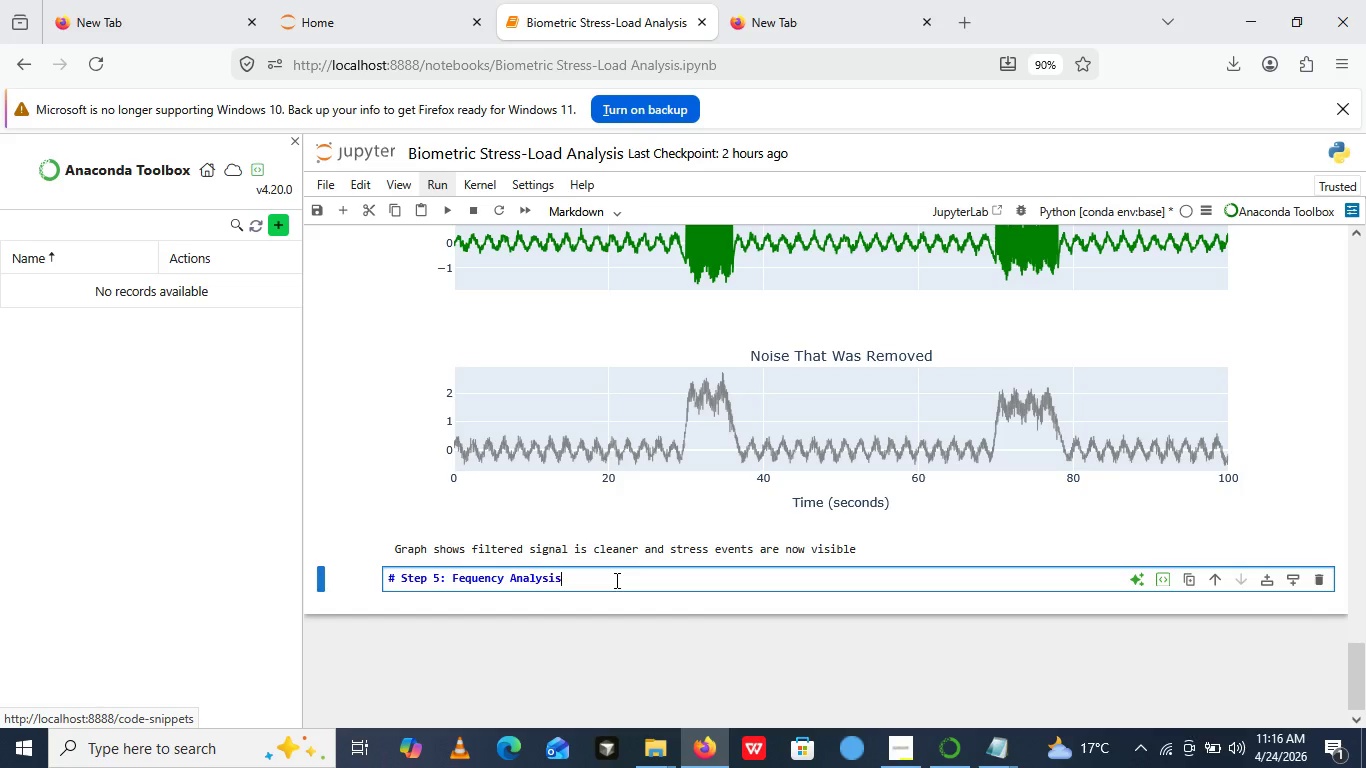 
type(())
 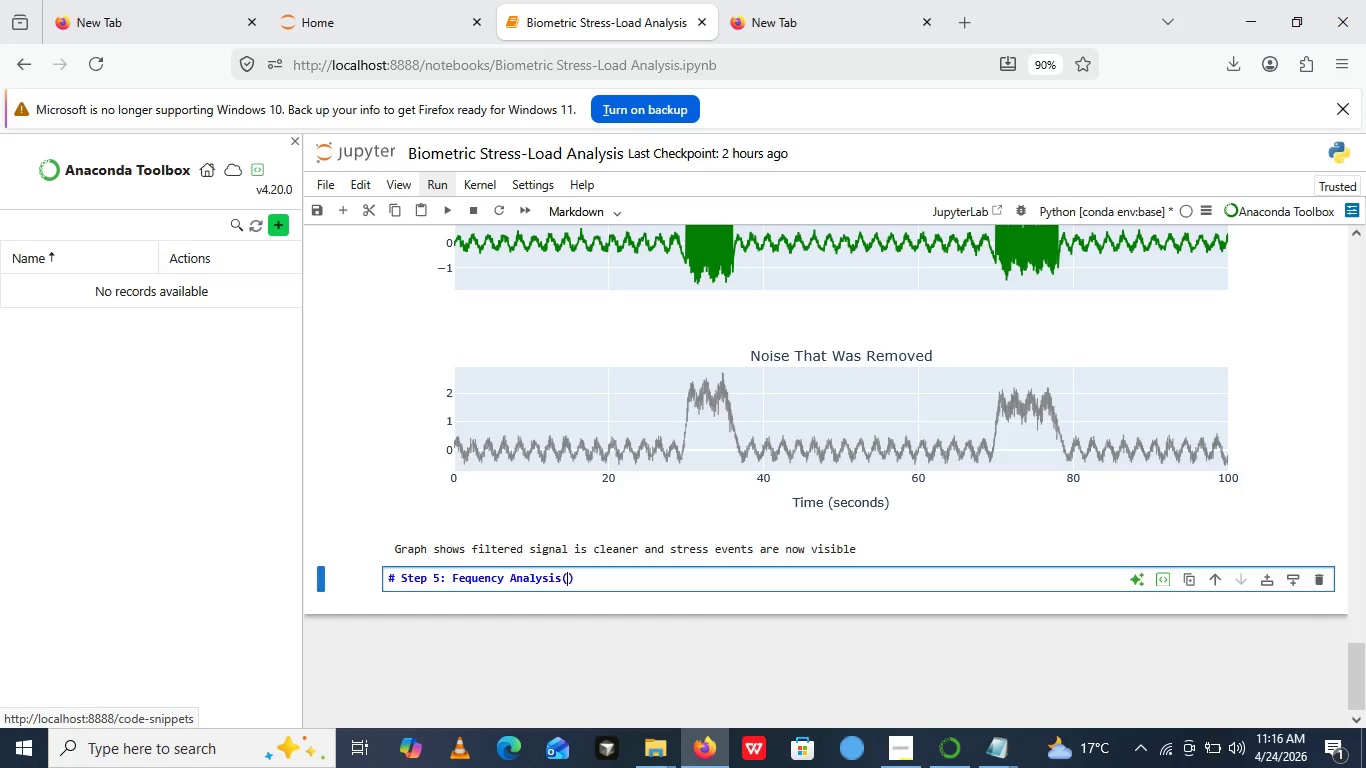 
key(ArrowLeft)
 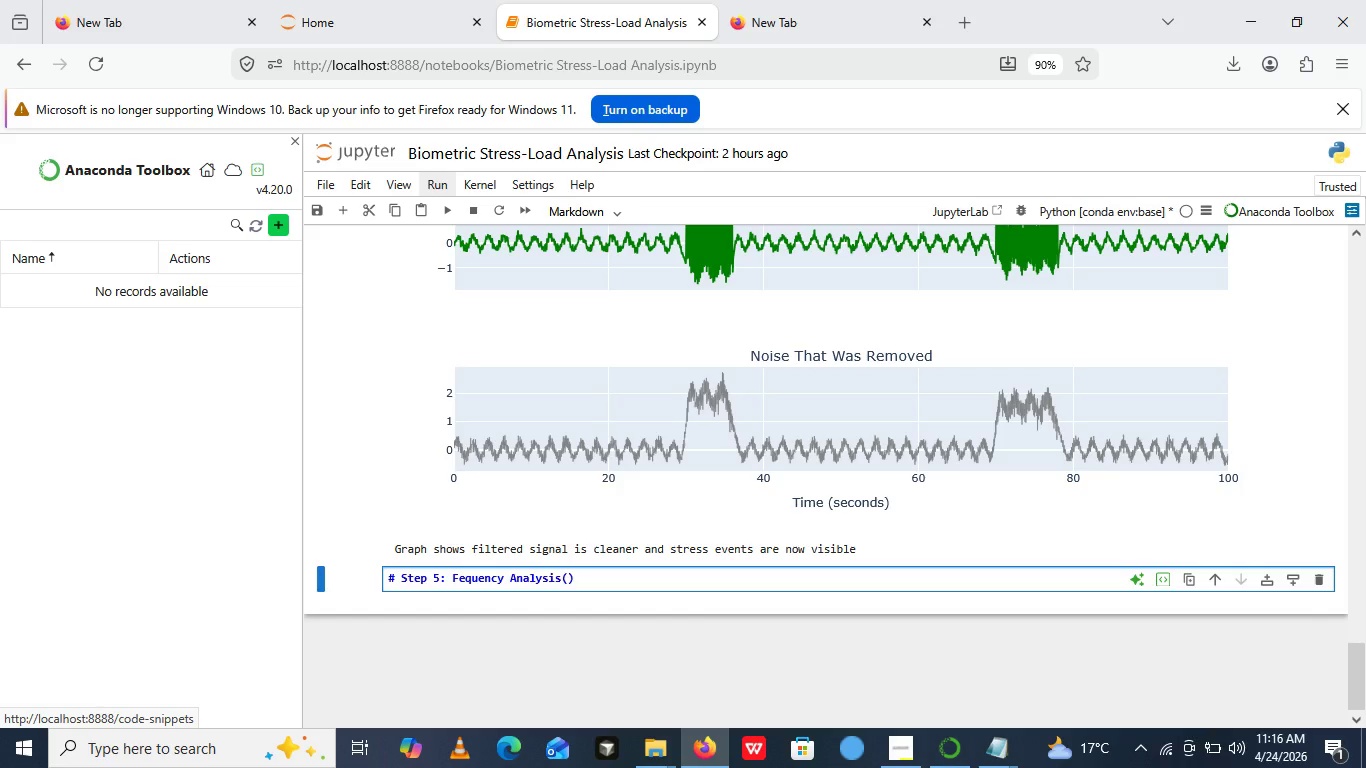 
type(FFT/power Spect)
 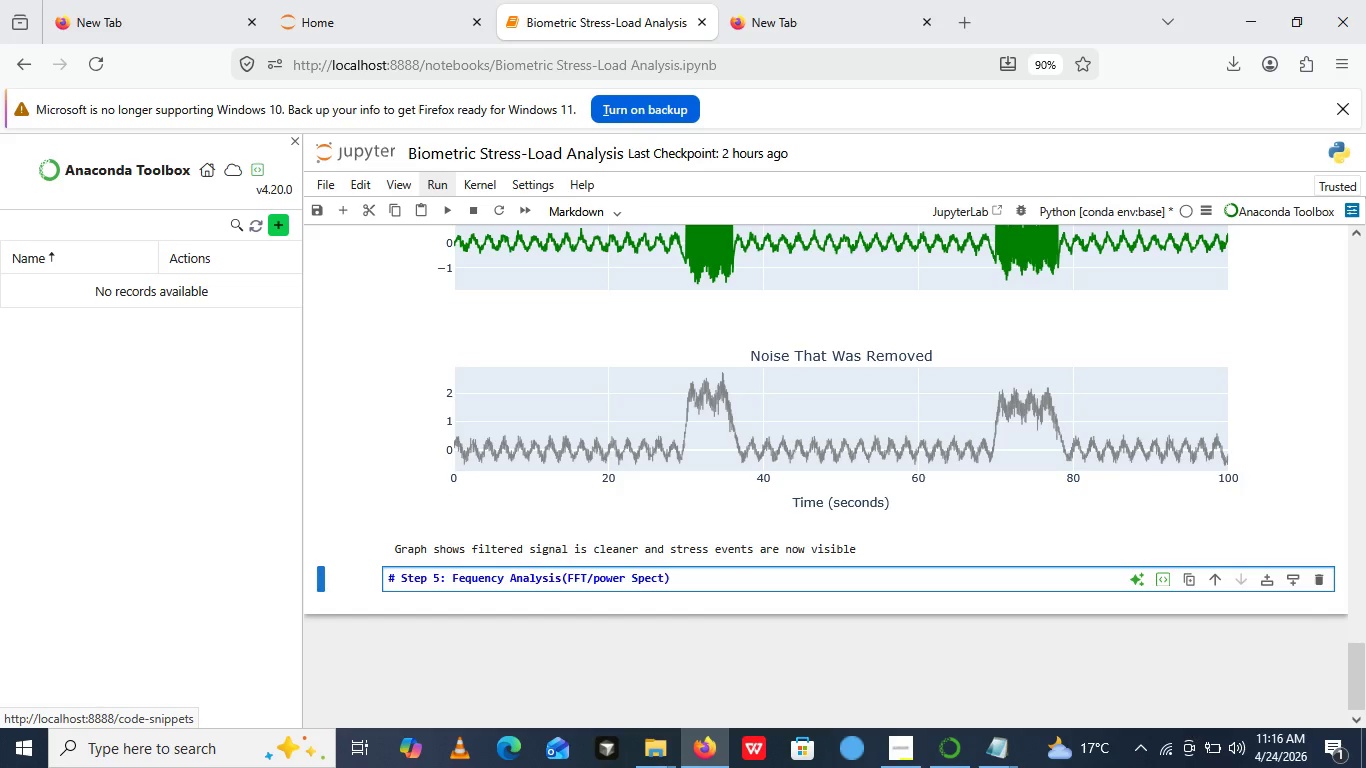 
type(ral )
 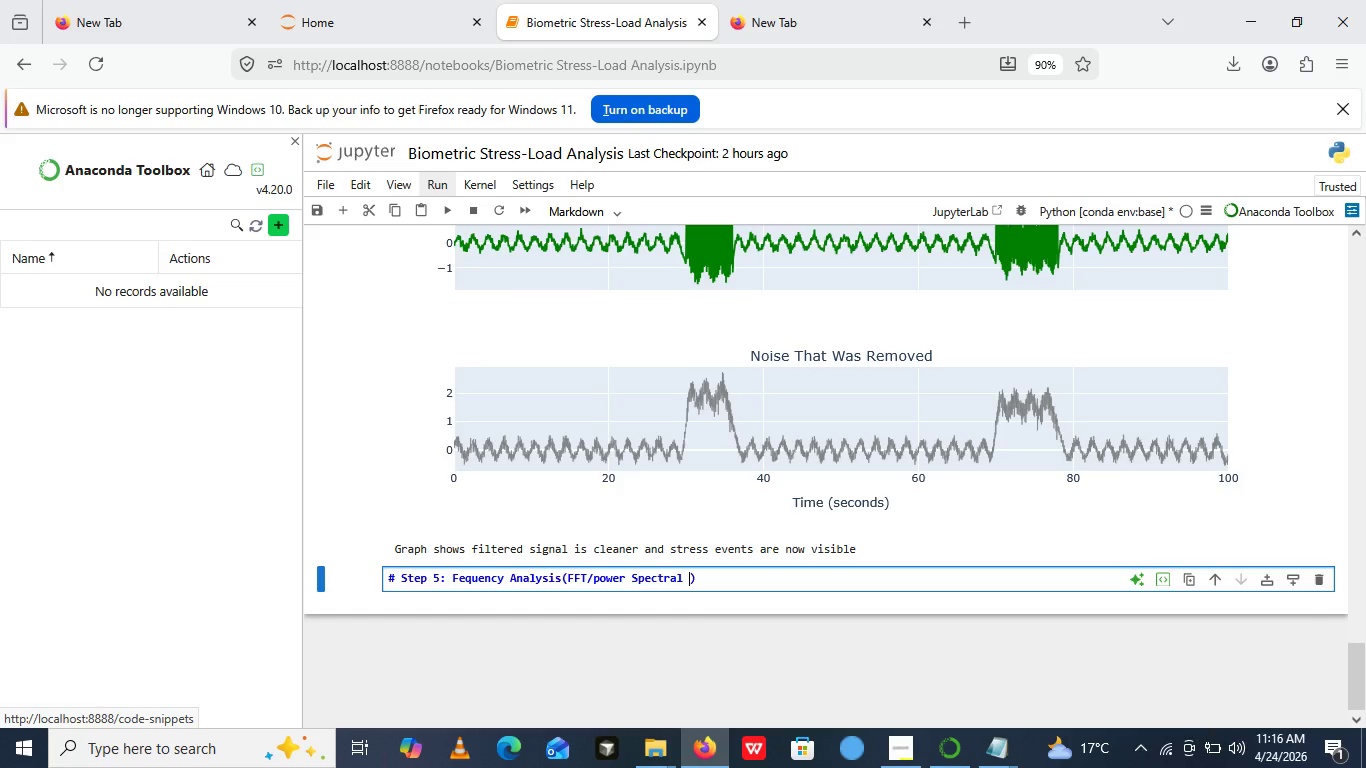 
type(Density)
 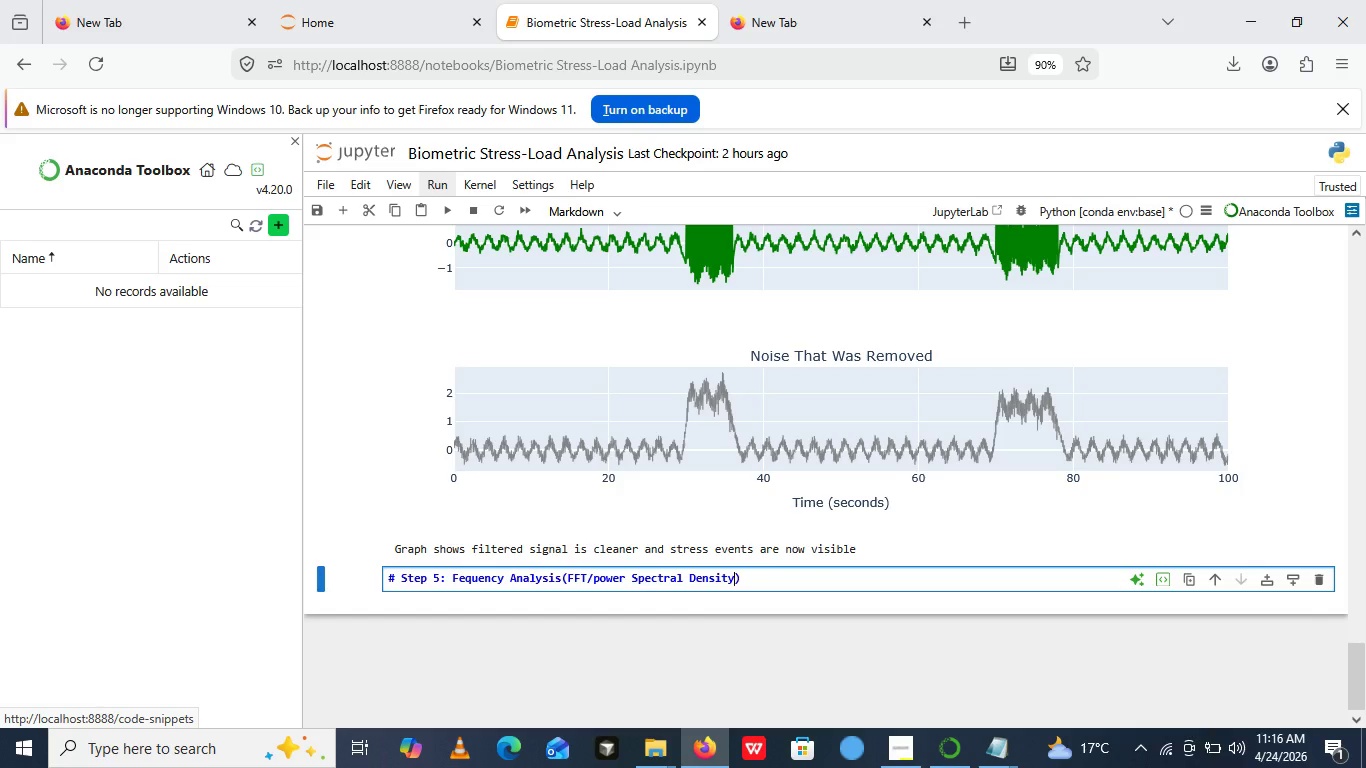 
key(ArrowRight)
 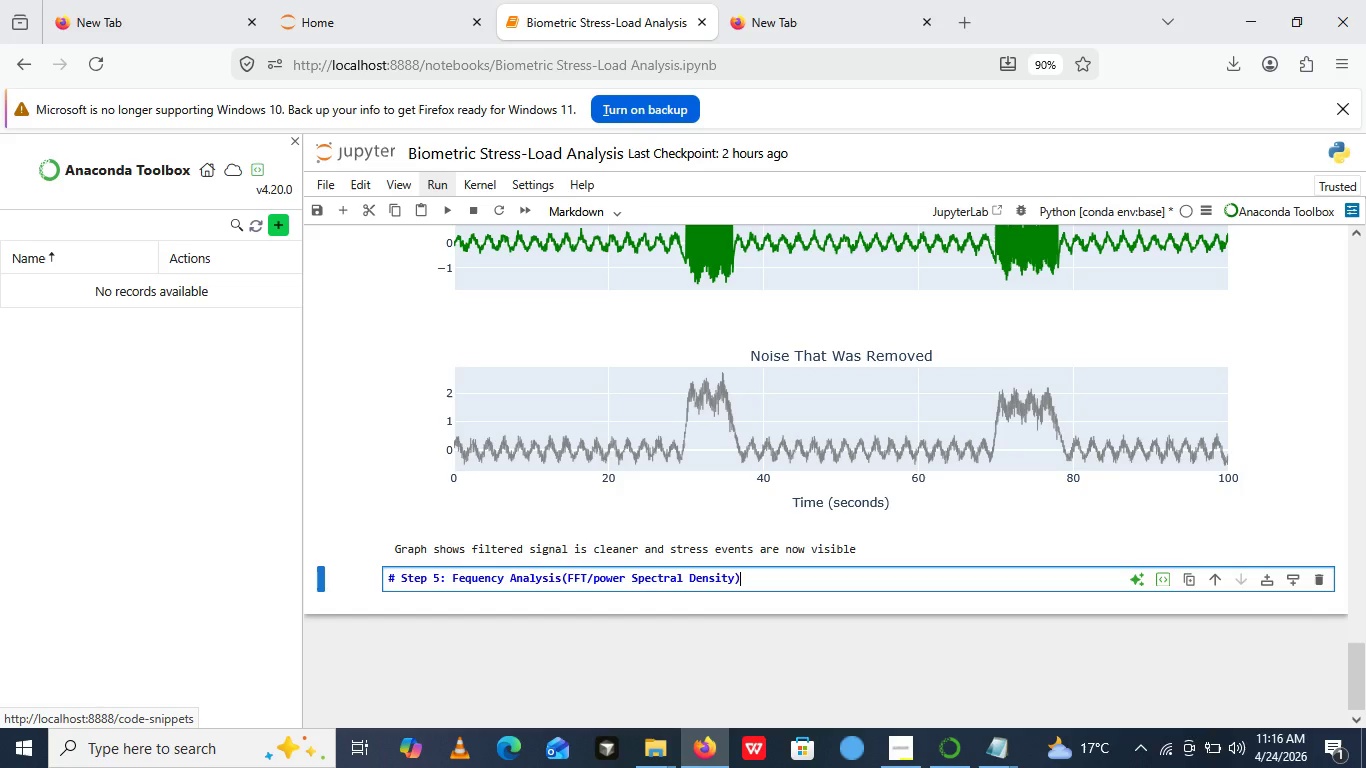 
key(ArrowRight)
 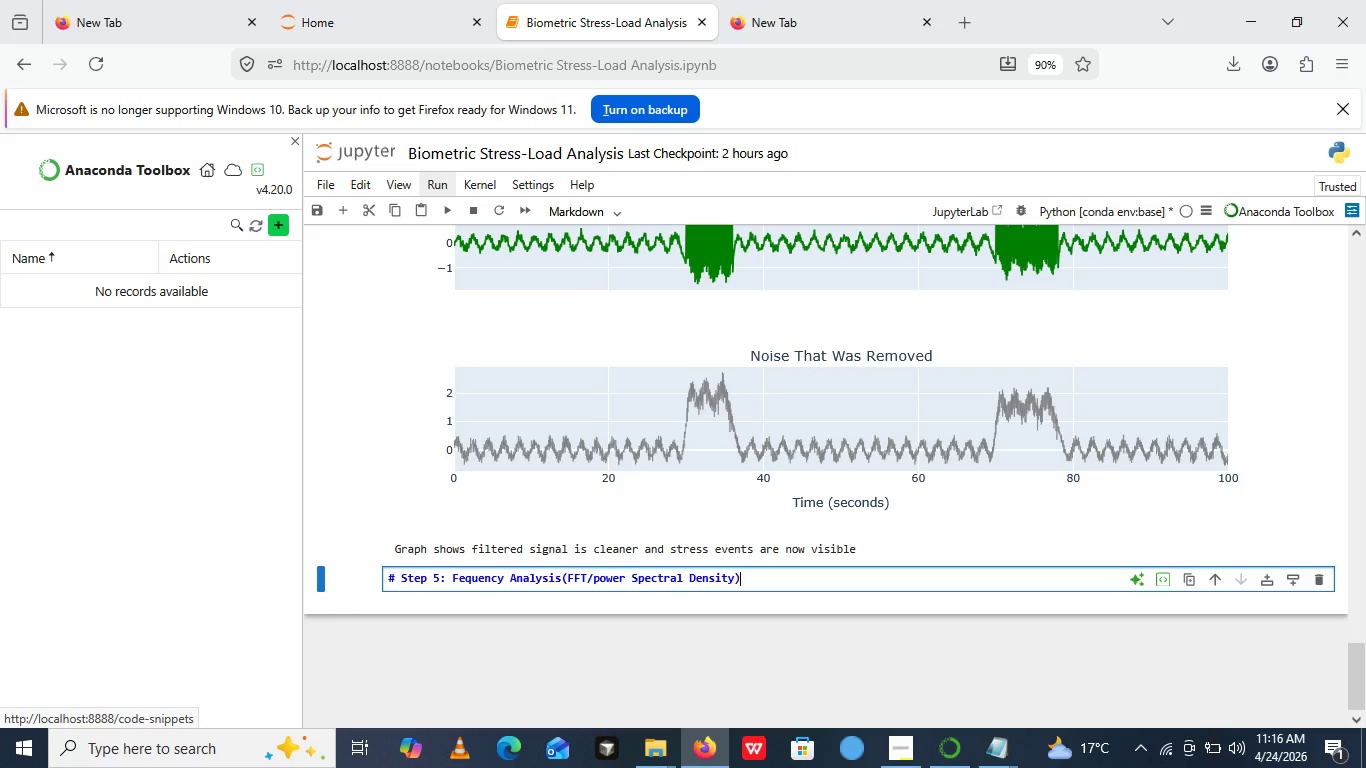 
key(Enter)
 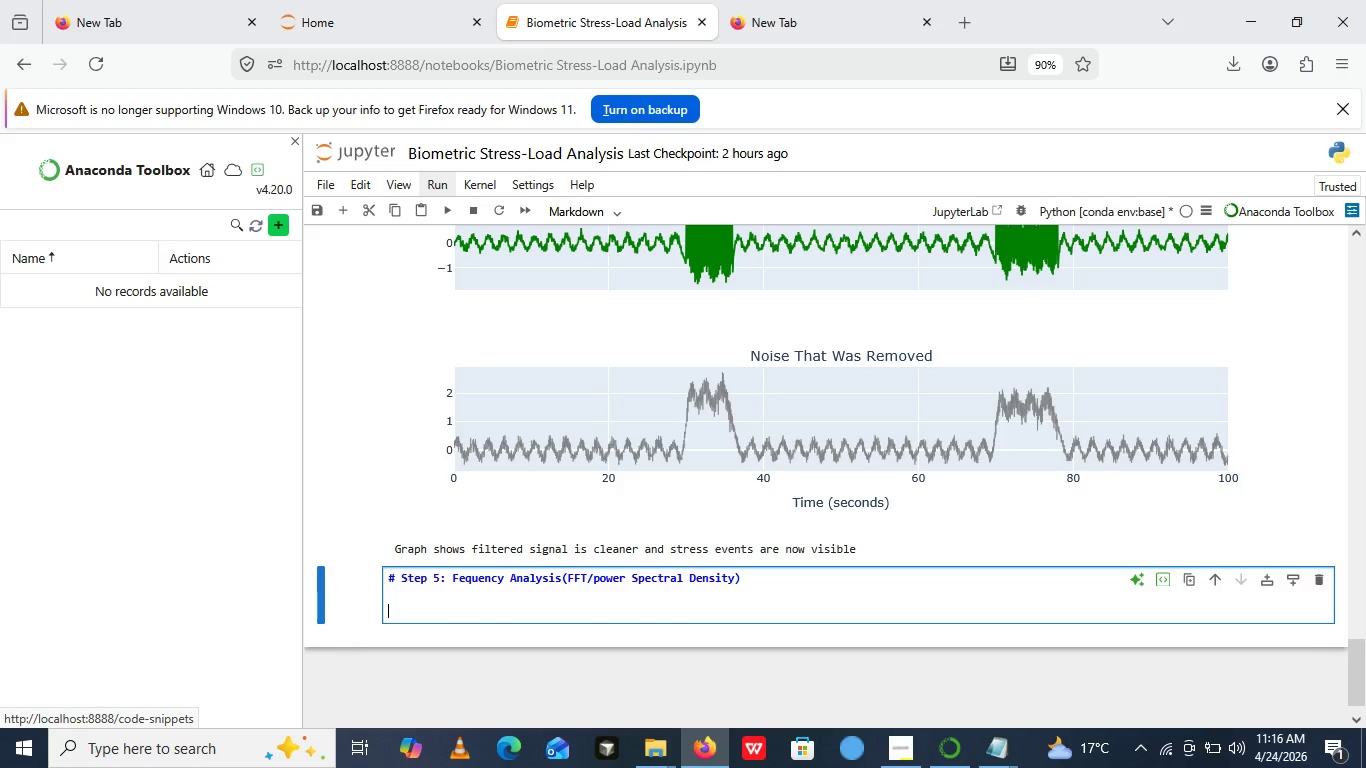 
key(Enter)
 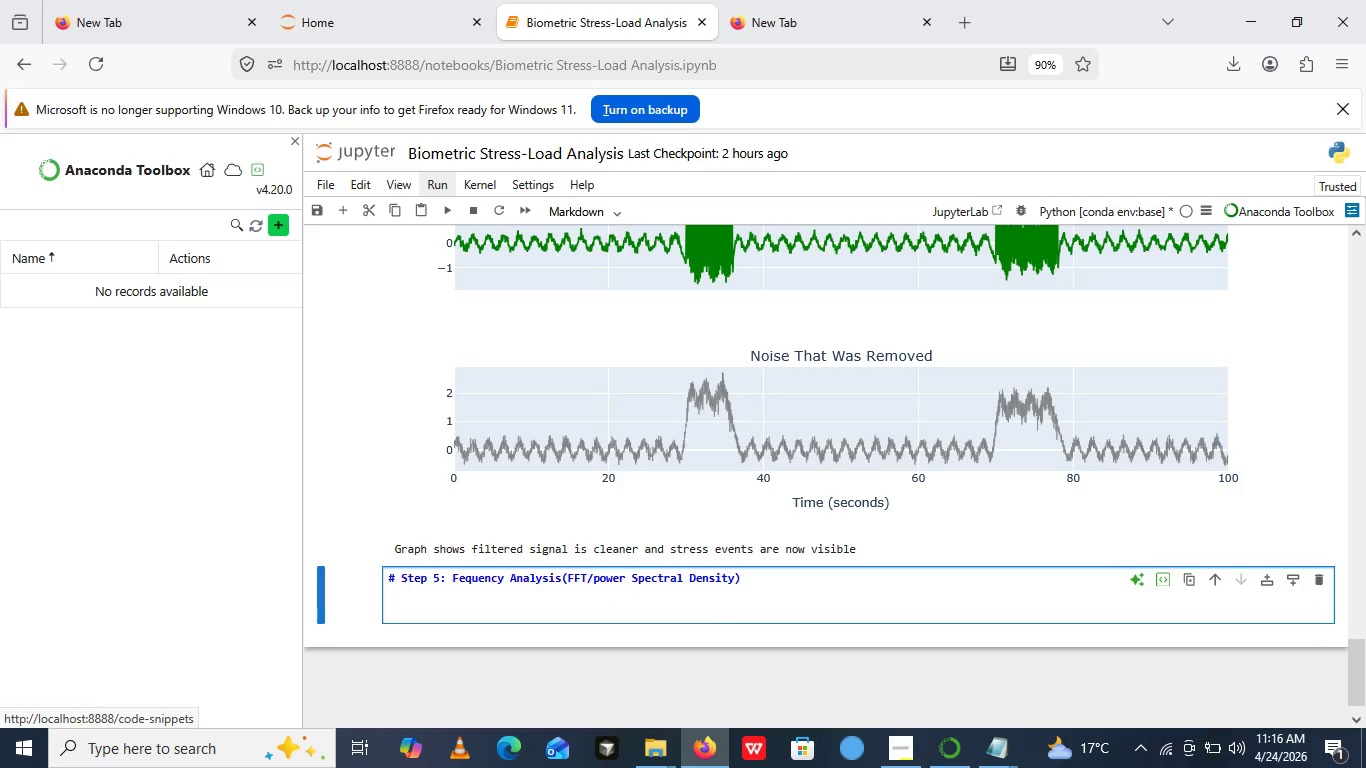 
type(this)
 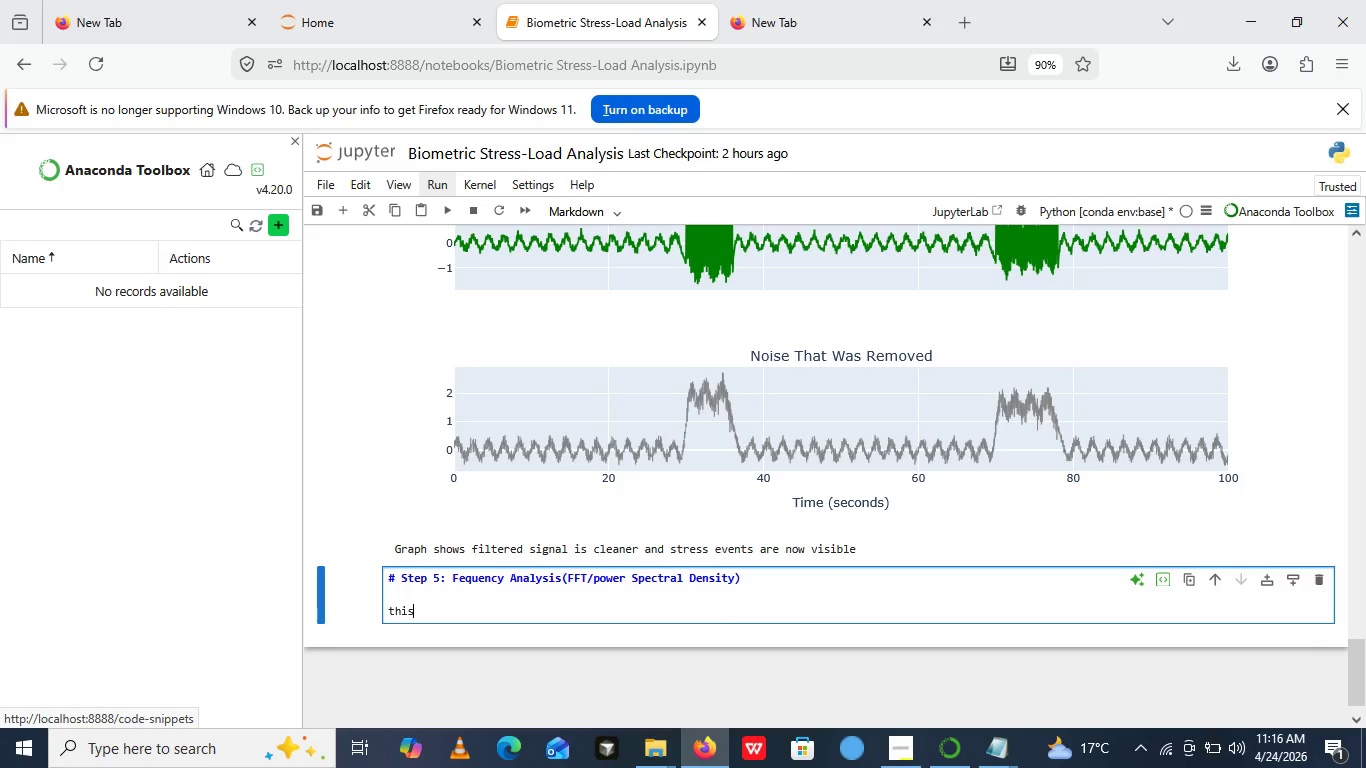 
key(ArrowLeft)
 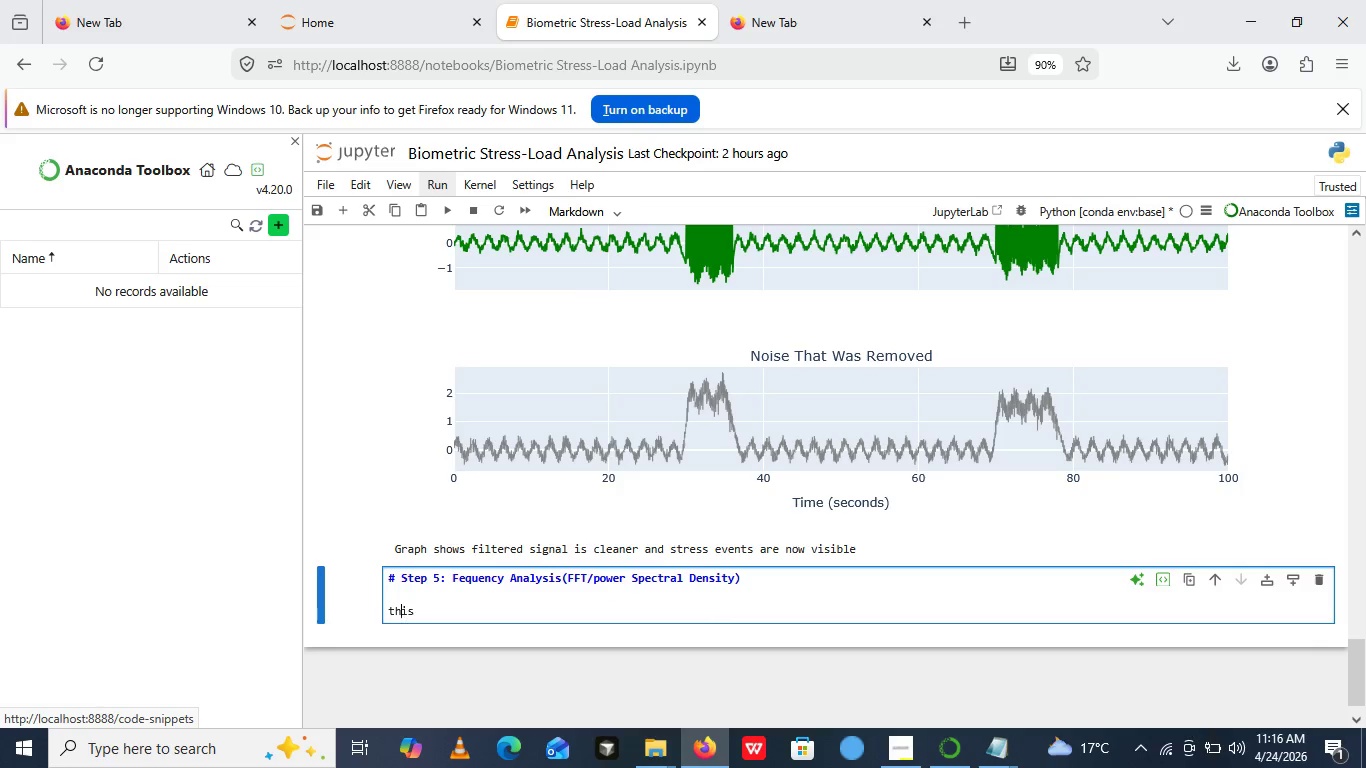 
key(ArrowLeft)
 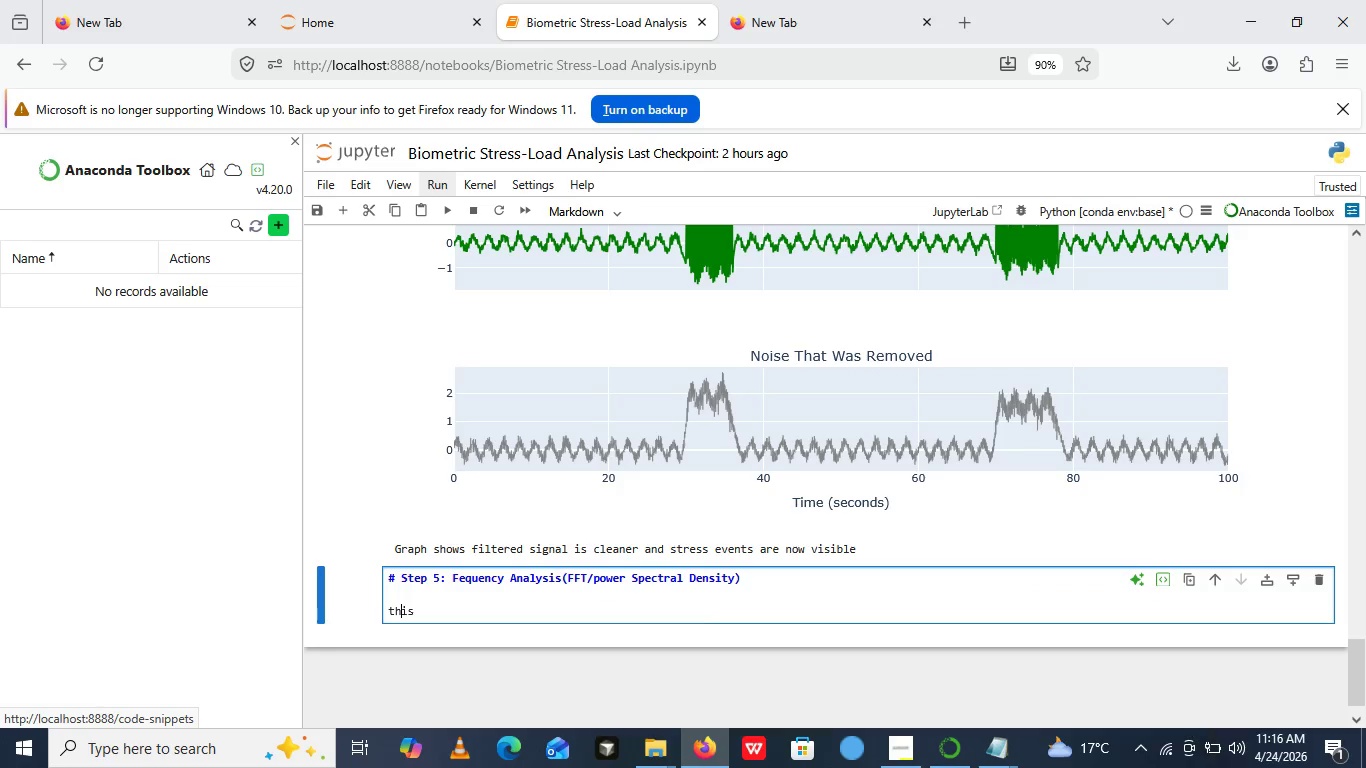 
key(ArrowLeft)
 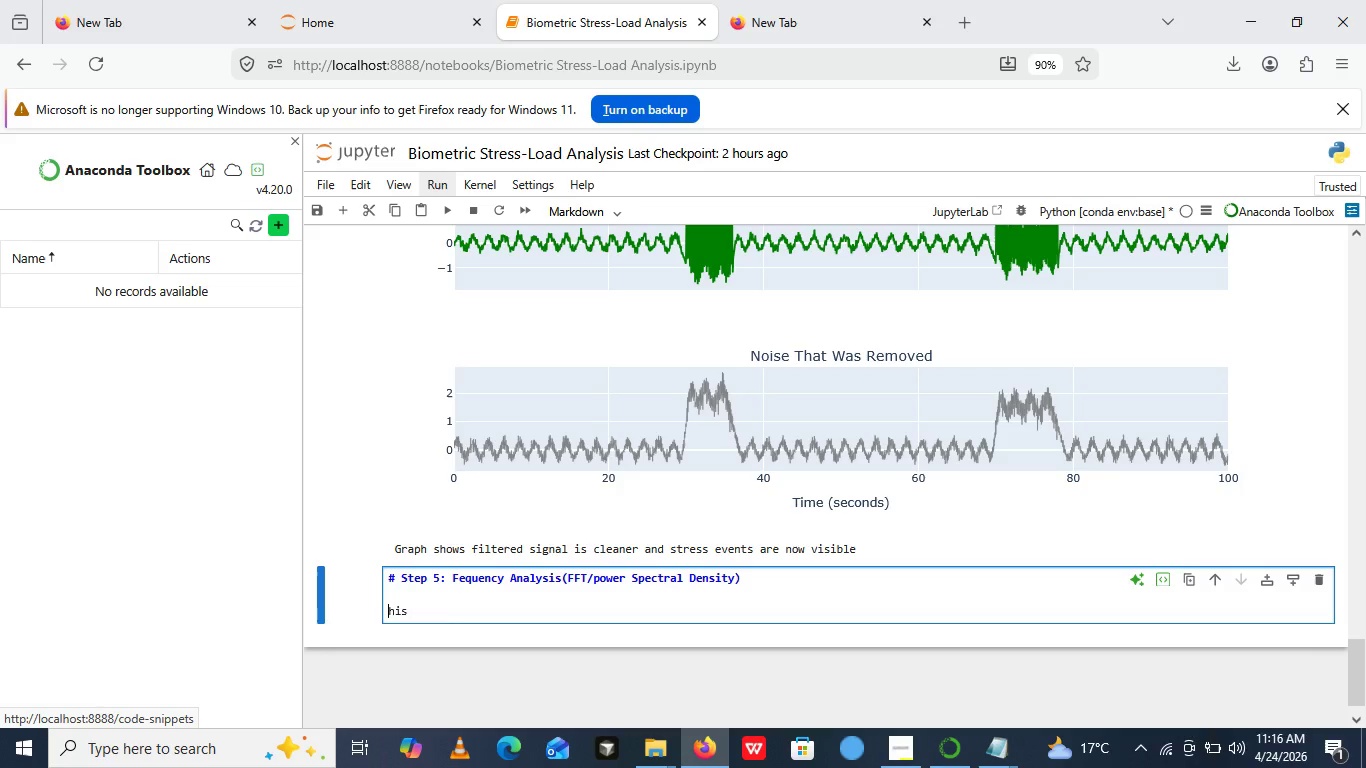 
key(Backspace)
 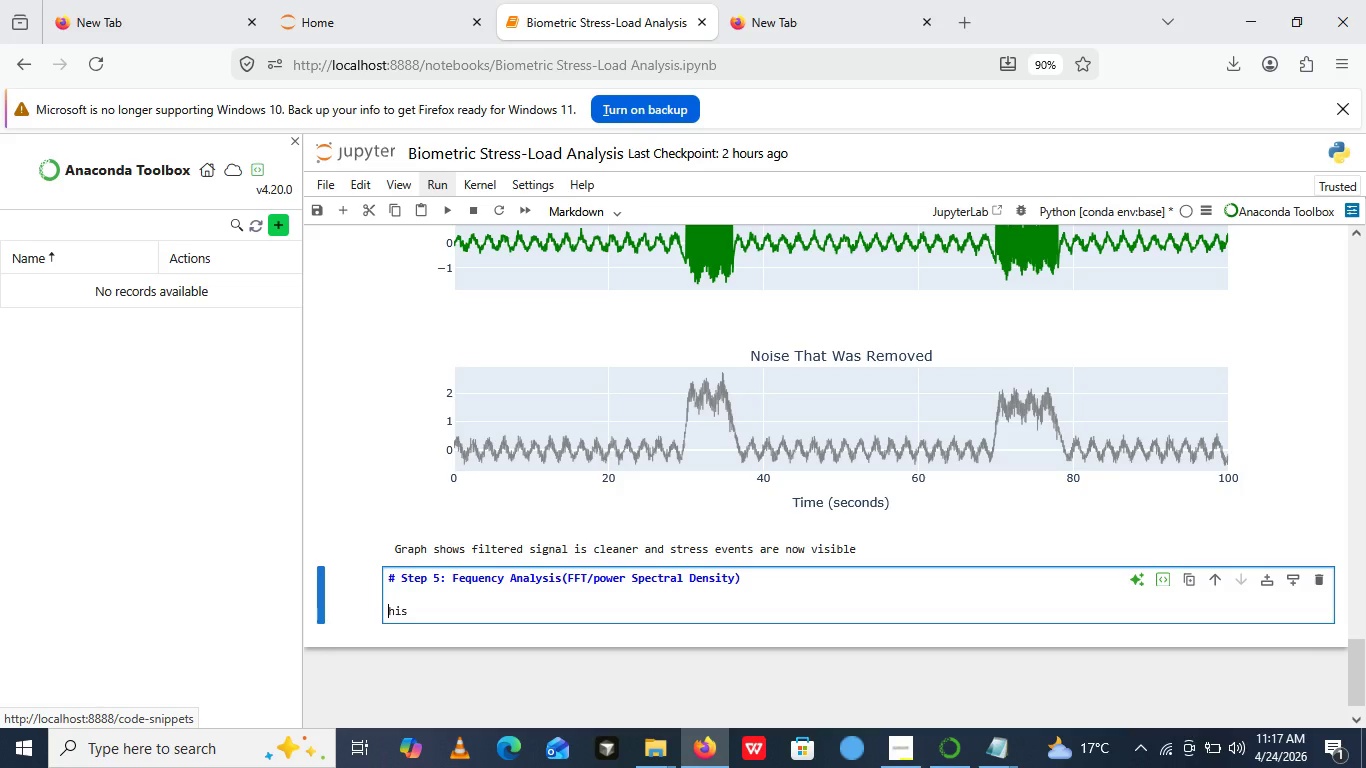 
key(Shift+T)
 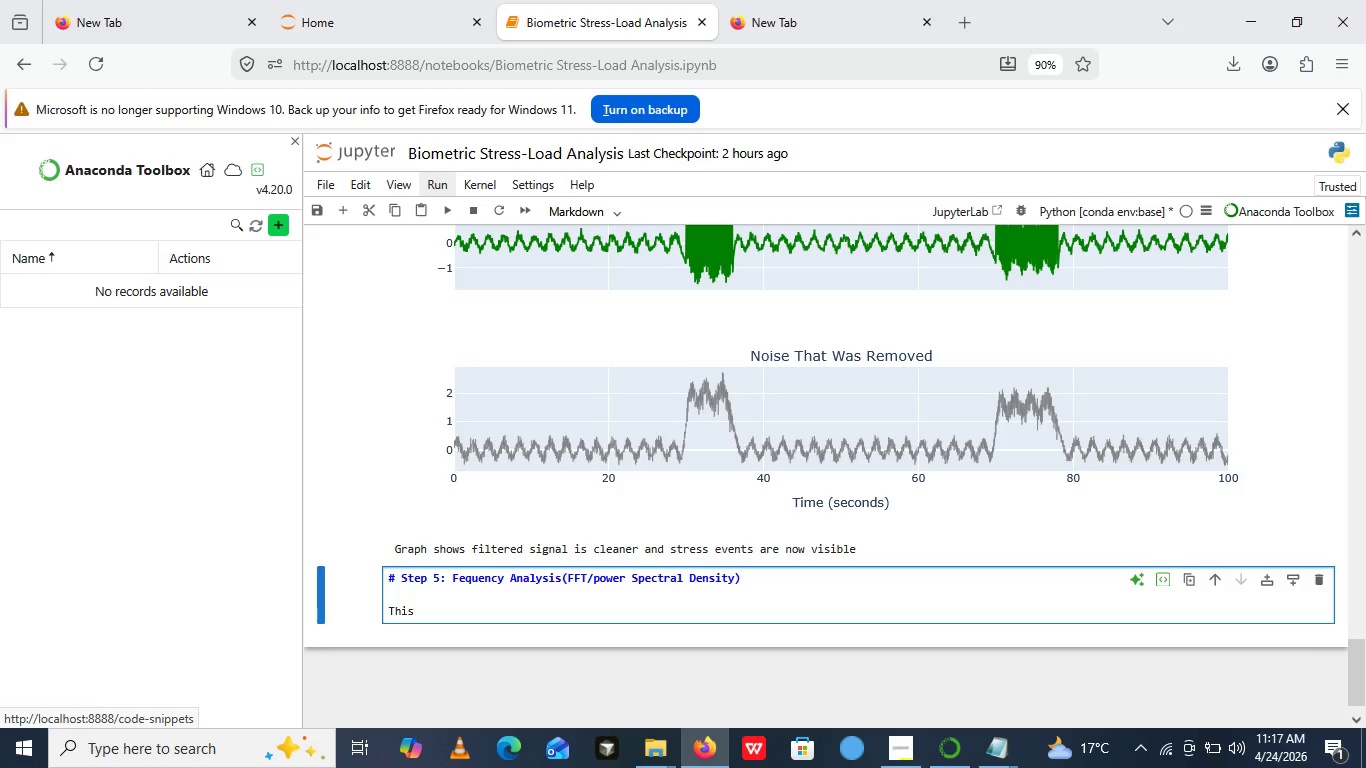 
key(ArrowRight)
 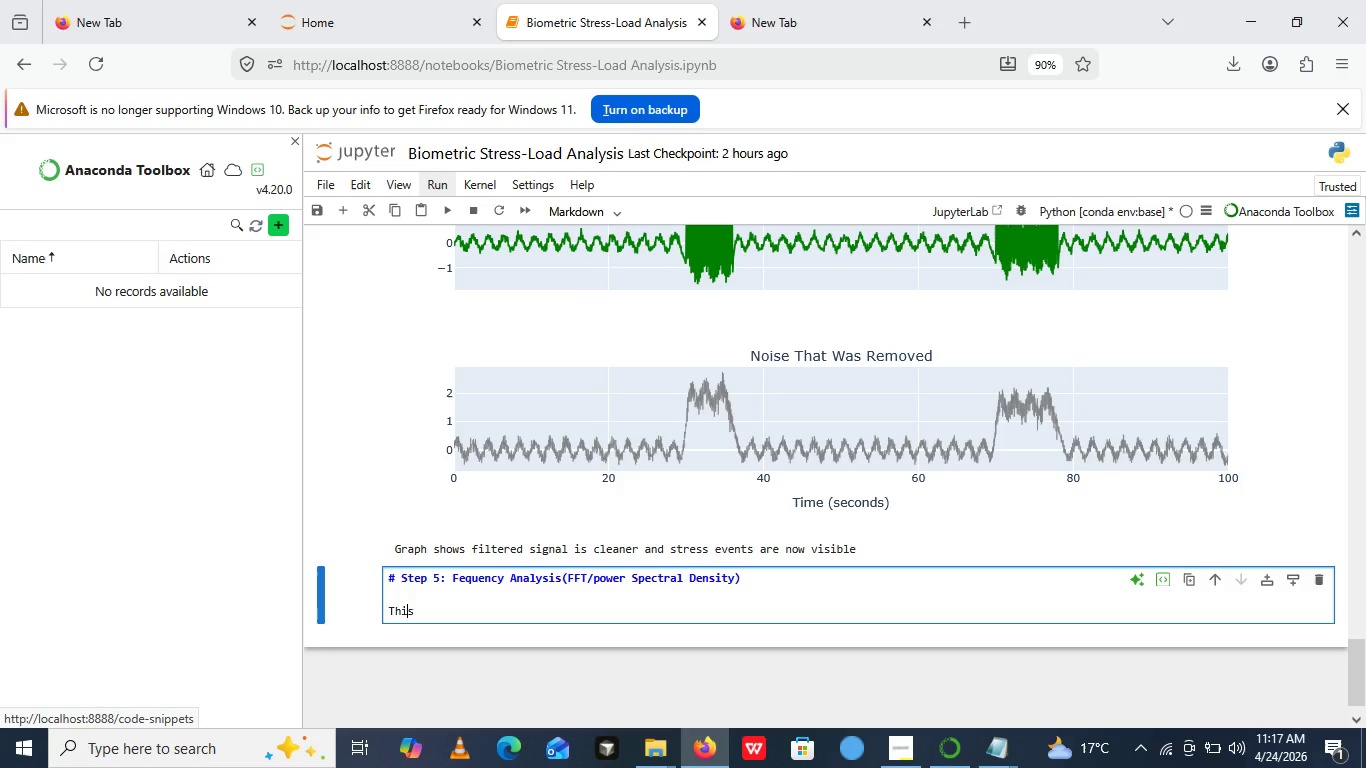 
key(ArrowRight)
 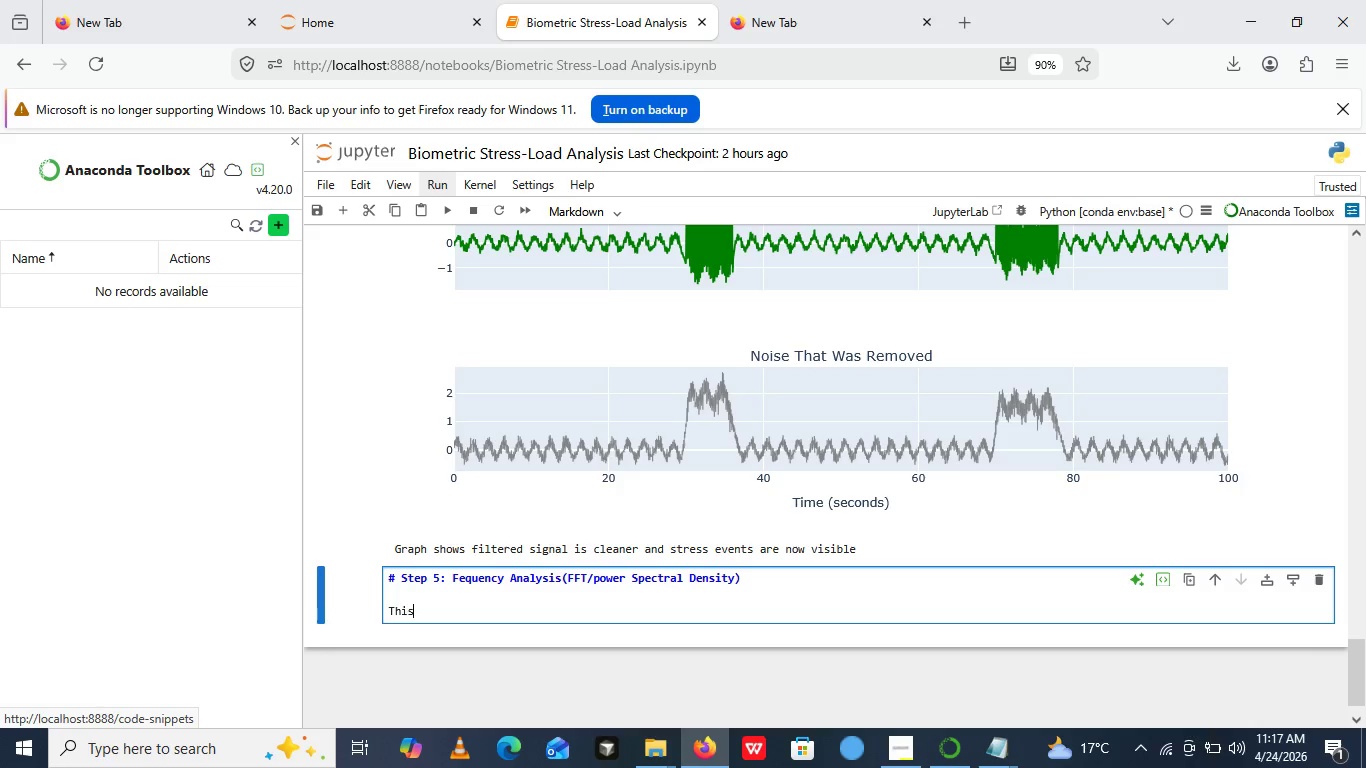 
key(ArrowRight)
 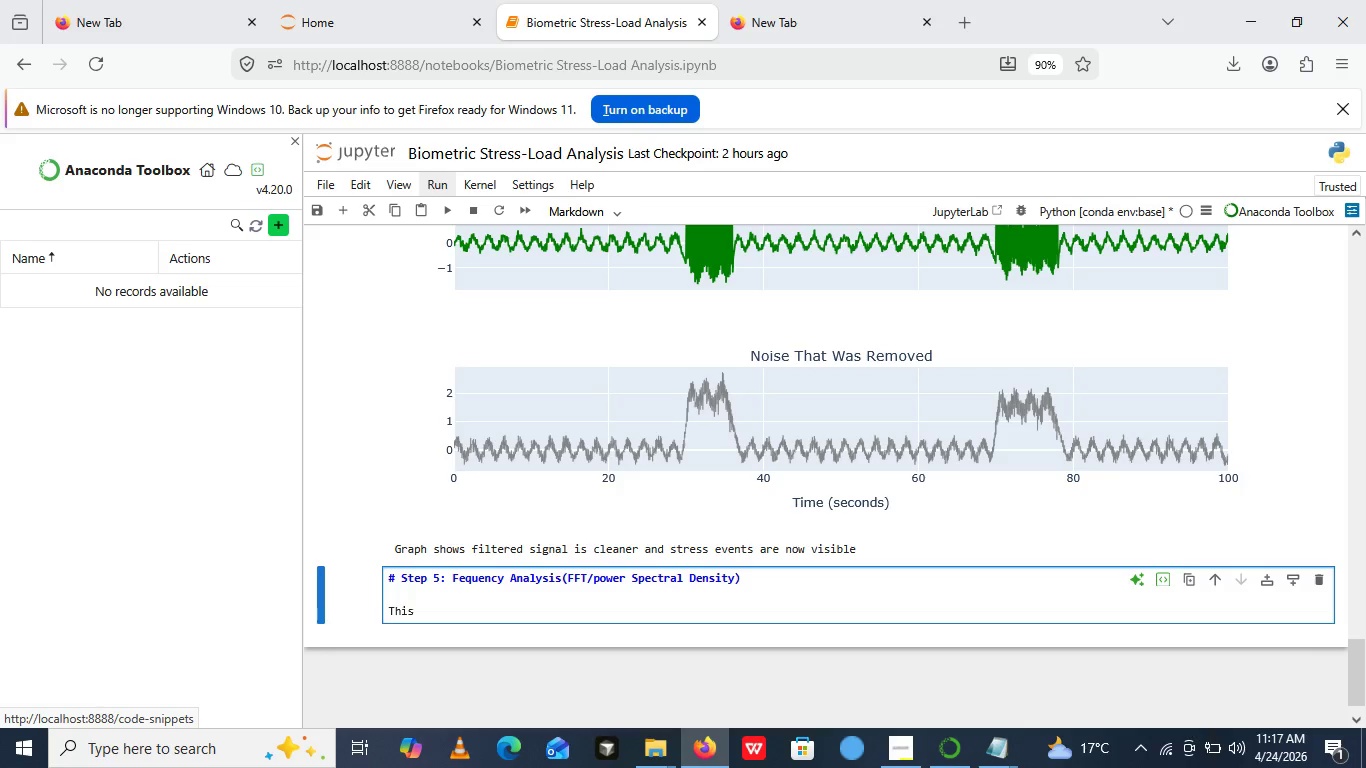 
type( analysis)
key(Backspace)
key(Backspace)
key(Backspace)
type(ze)
 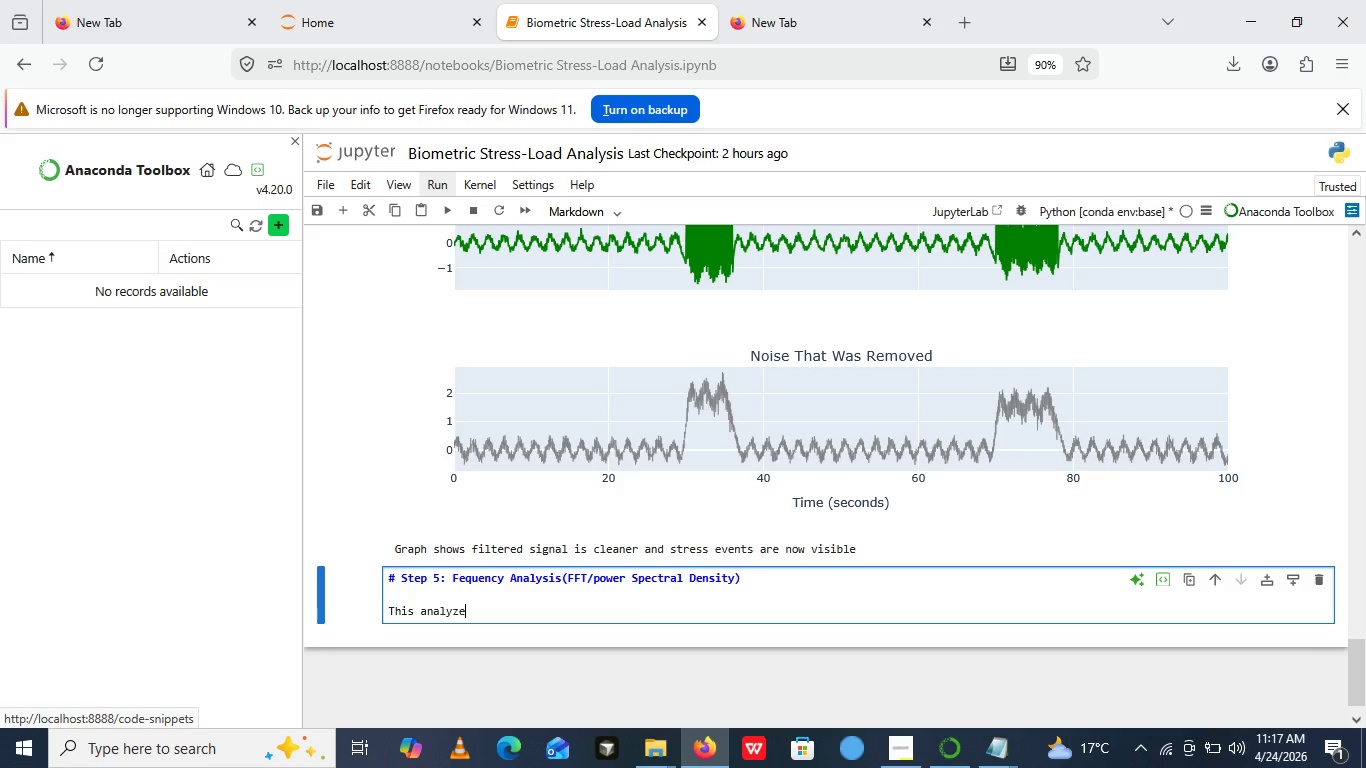 
type(s what R)
key(Backspace)
type(FREQUENCIES of movements)
key(Backspace)
type( occured duringte move:)
key(Backspace)
type(.)
 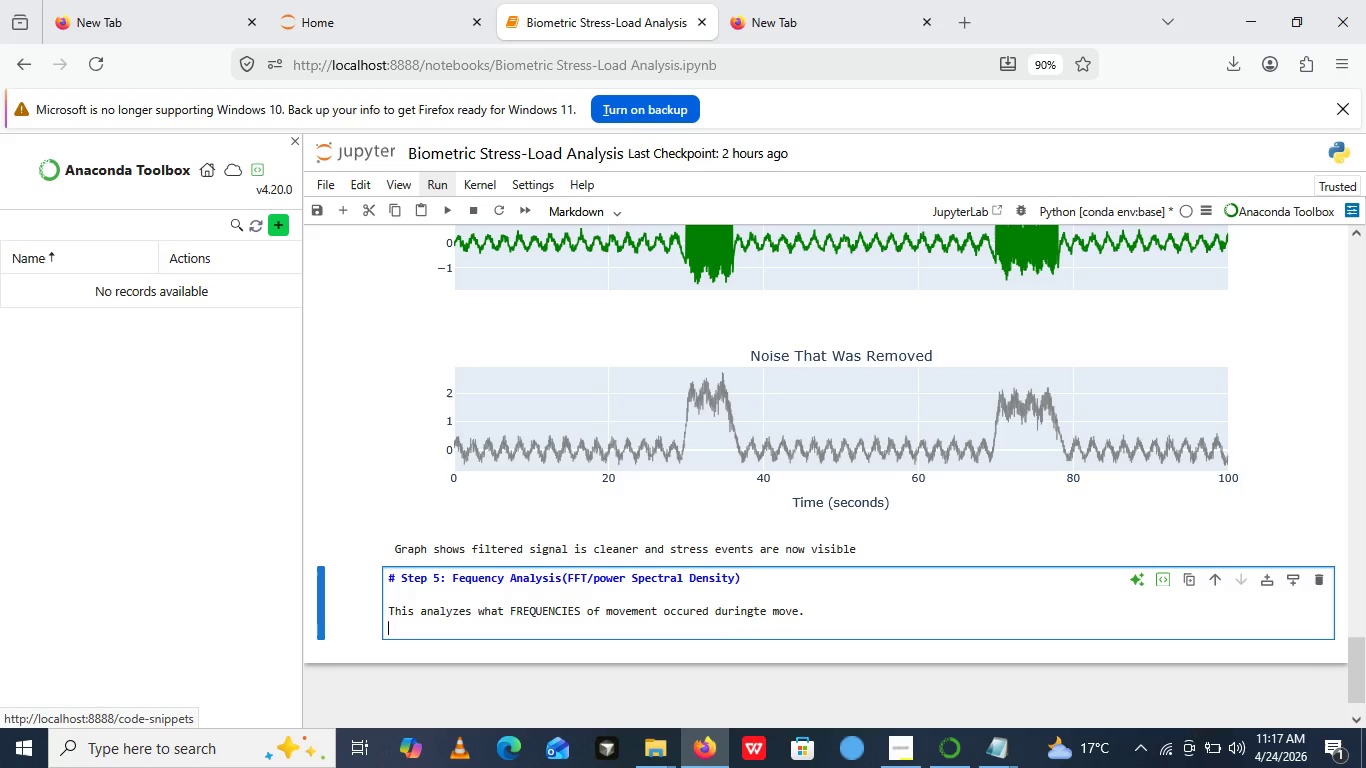 
 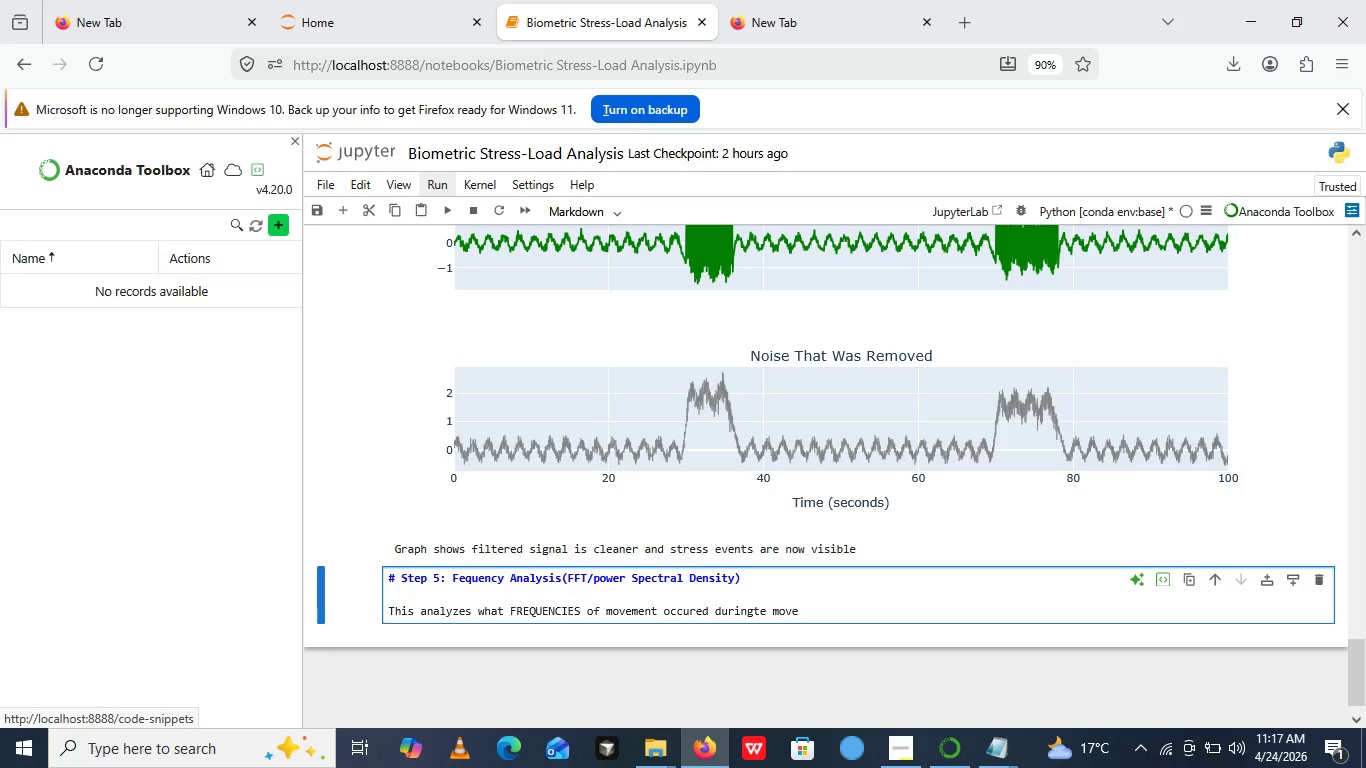 
key(Enter)
 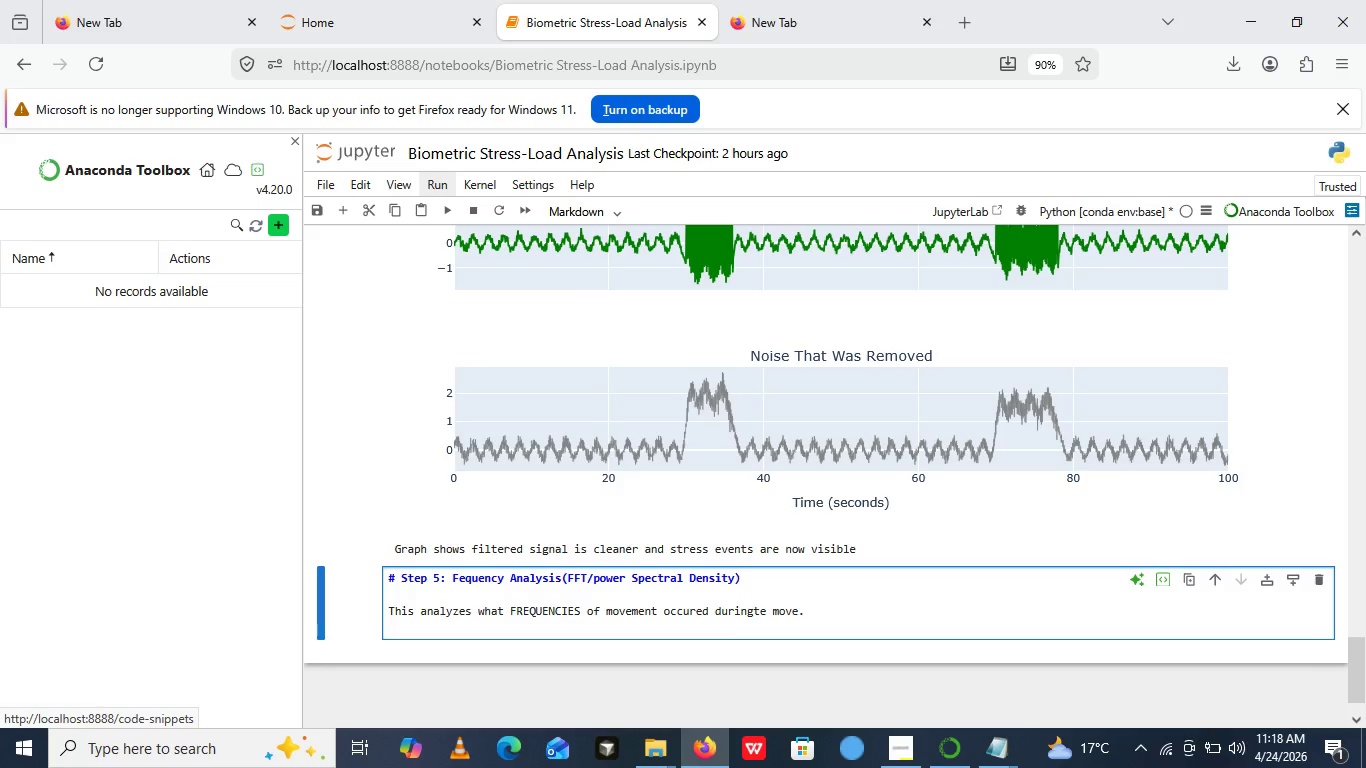 
key(Minus)
 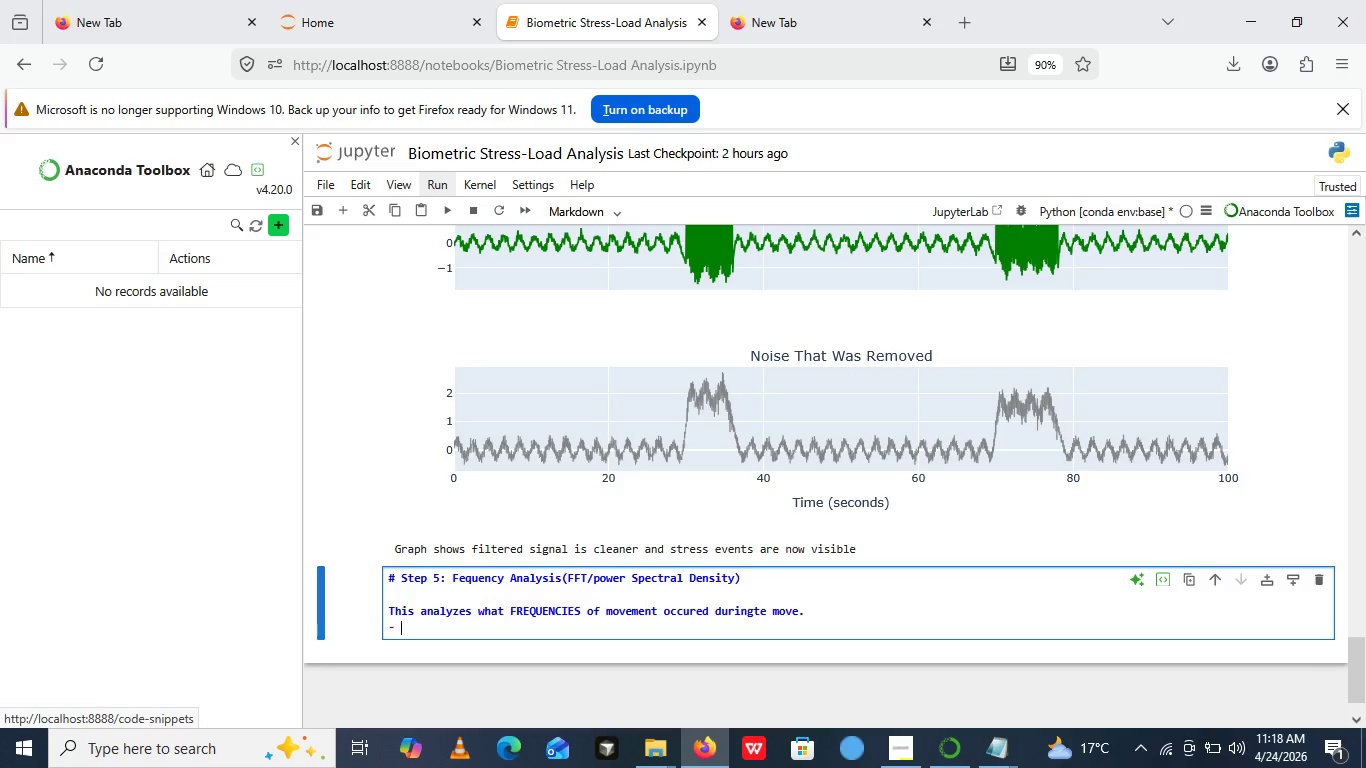 
key(Space)
 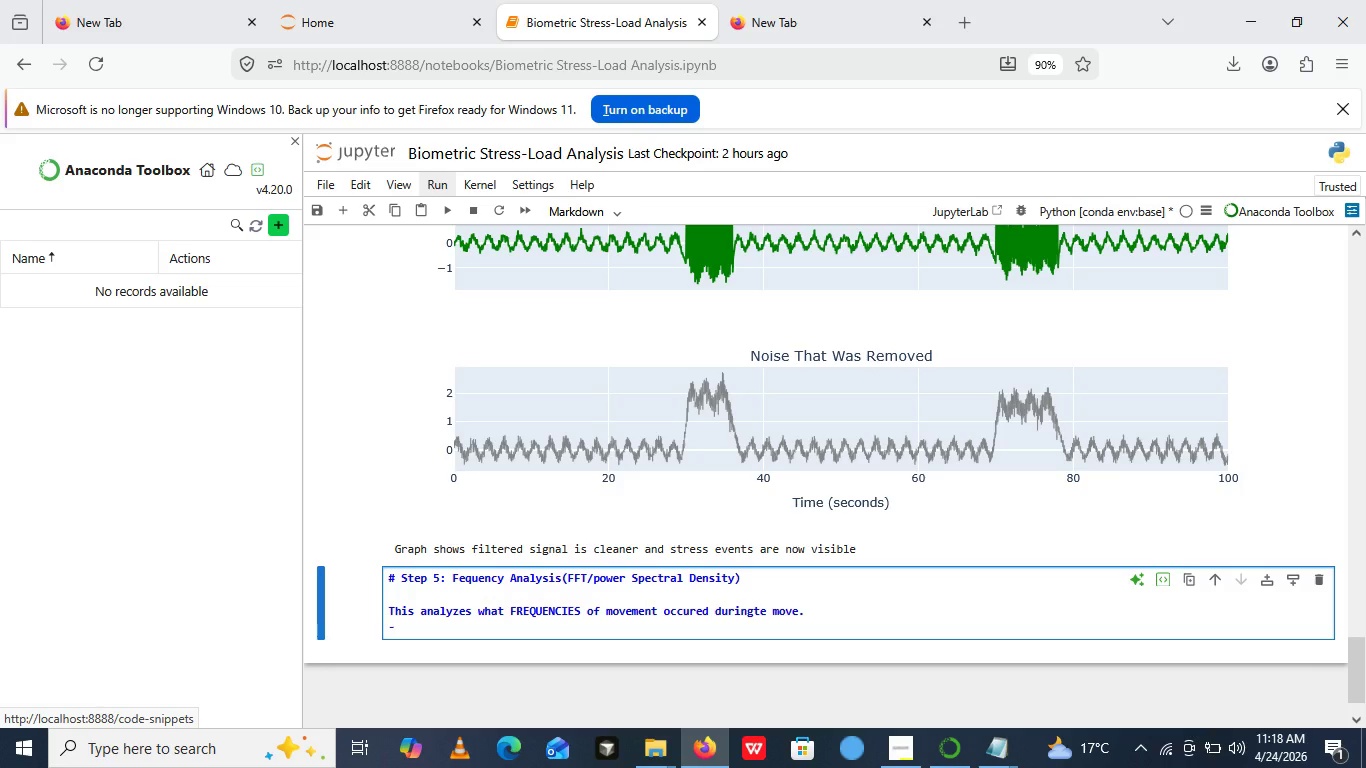 
type(Lower Frquencies ())
 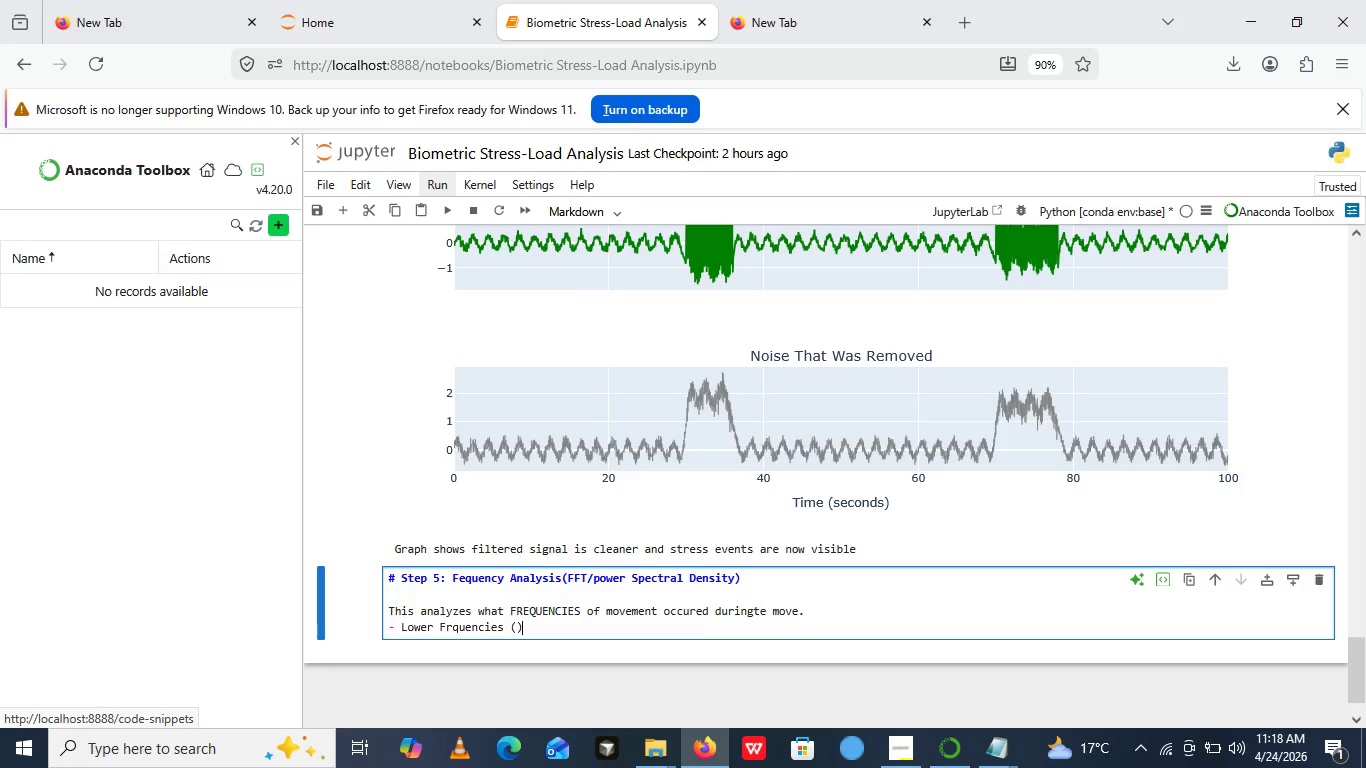 
key(ArrowLeft)
 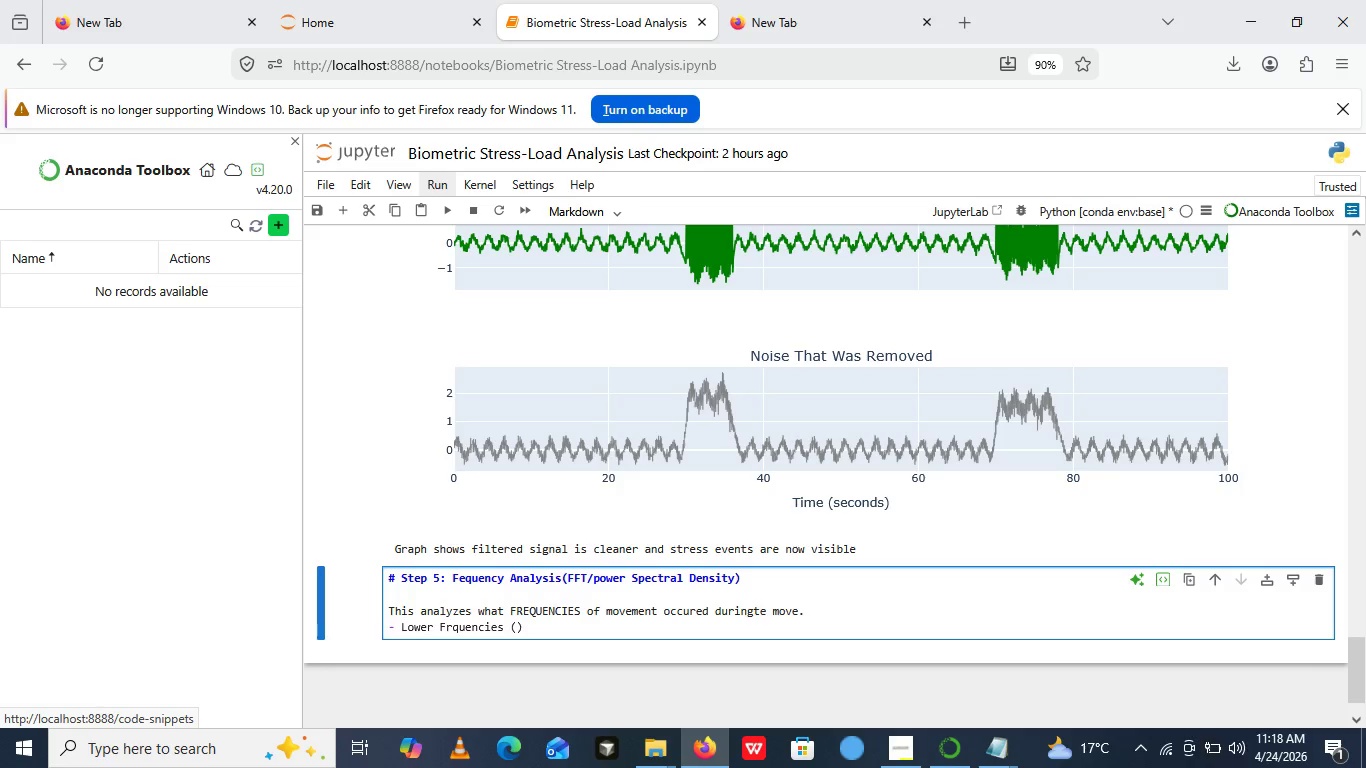 
type(0.5-0)
key(Backspace)
type(3hz)
 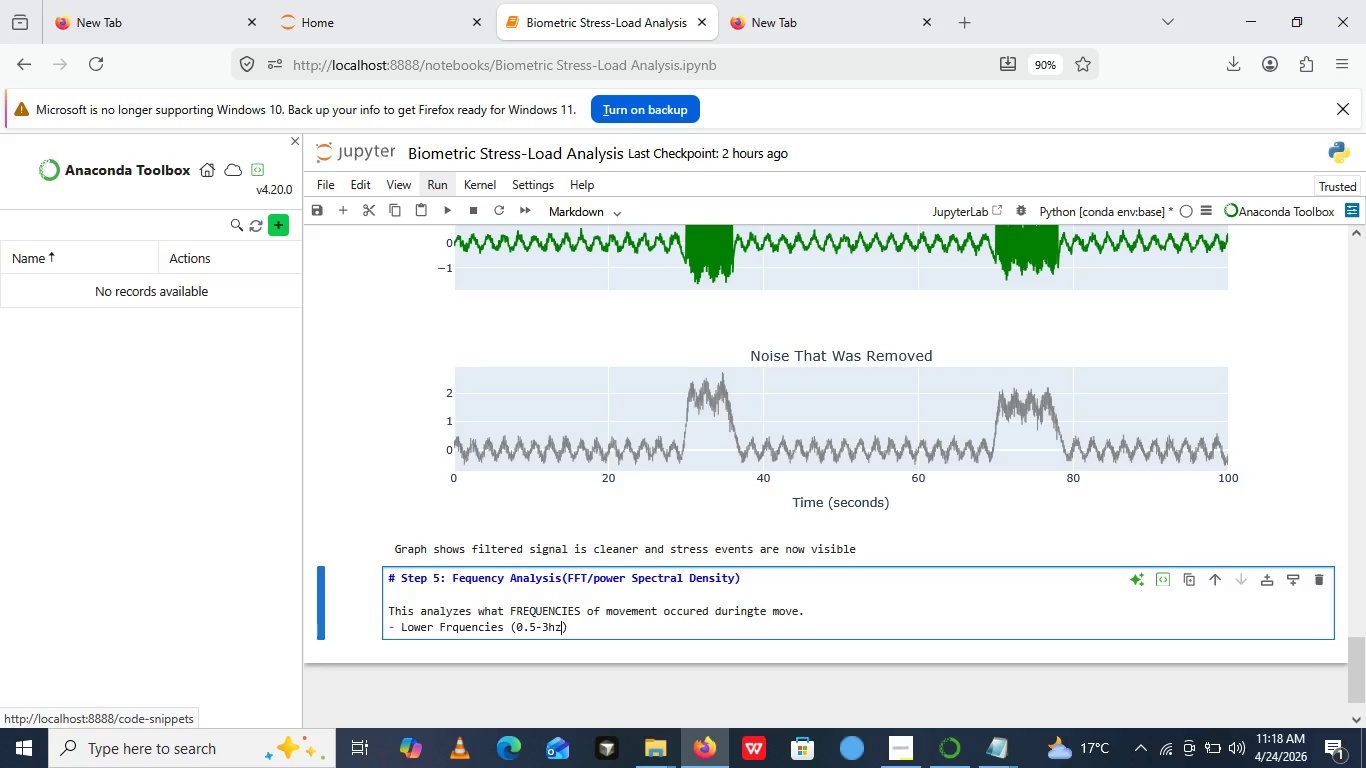 
key(ArrowRight)
 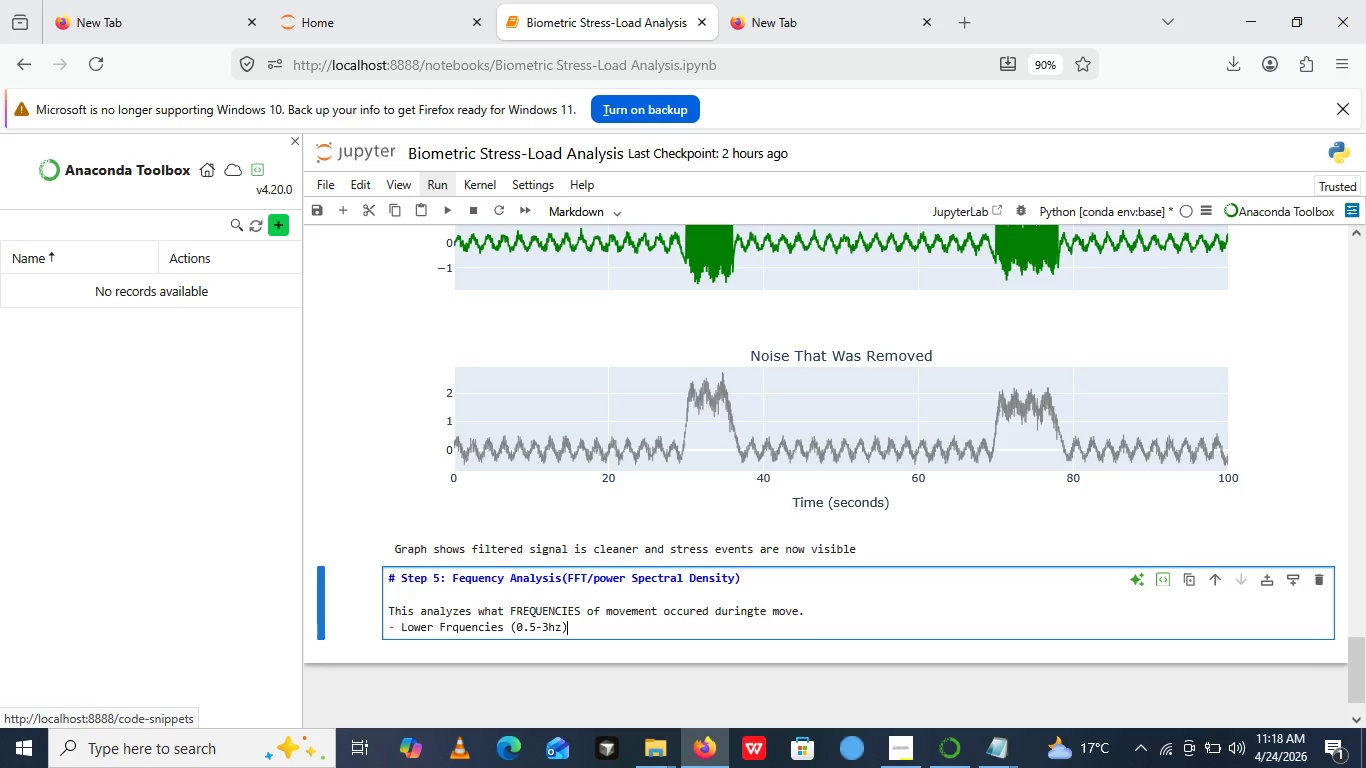 
key(ArrowRight)
 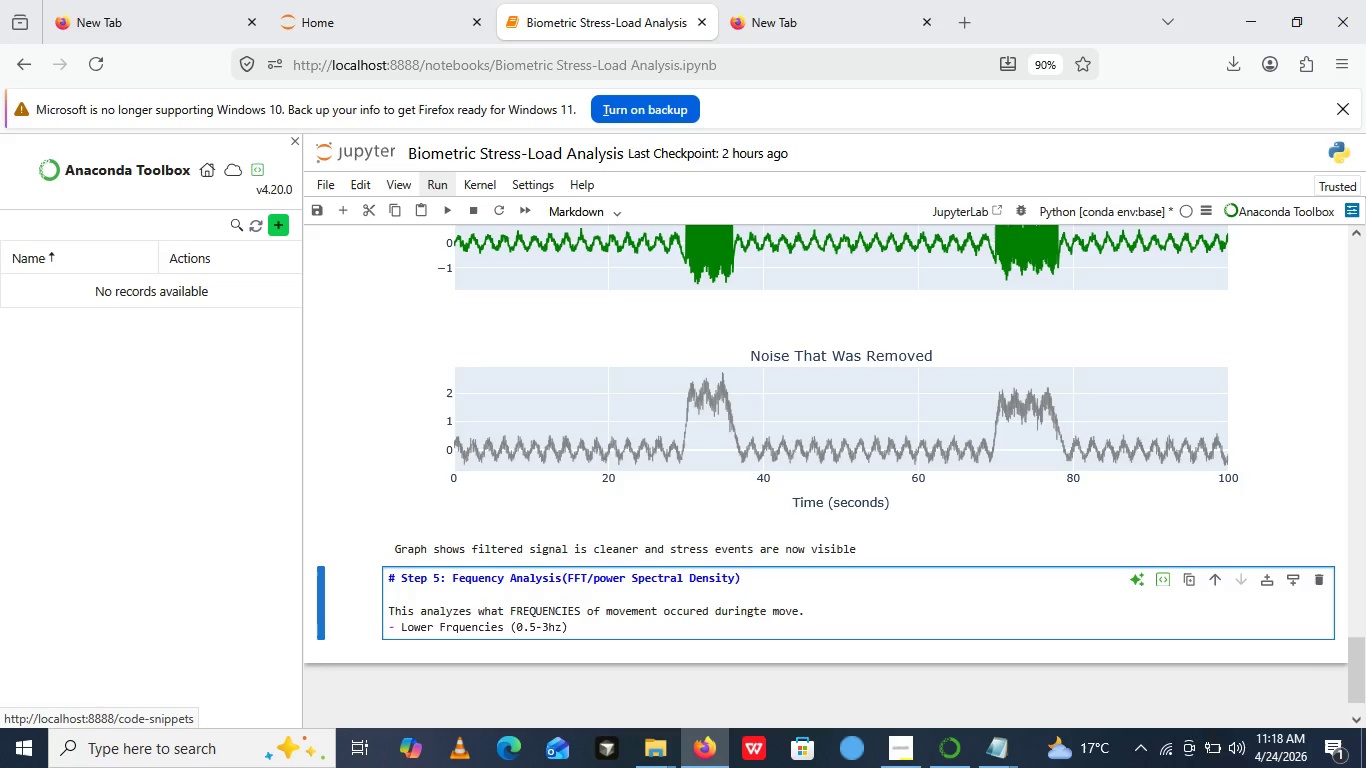 
type(: Normal, calm movement)
 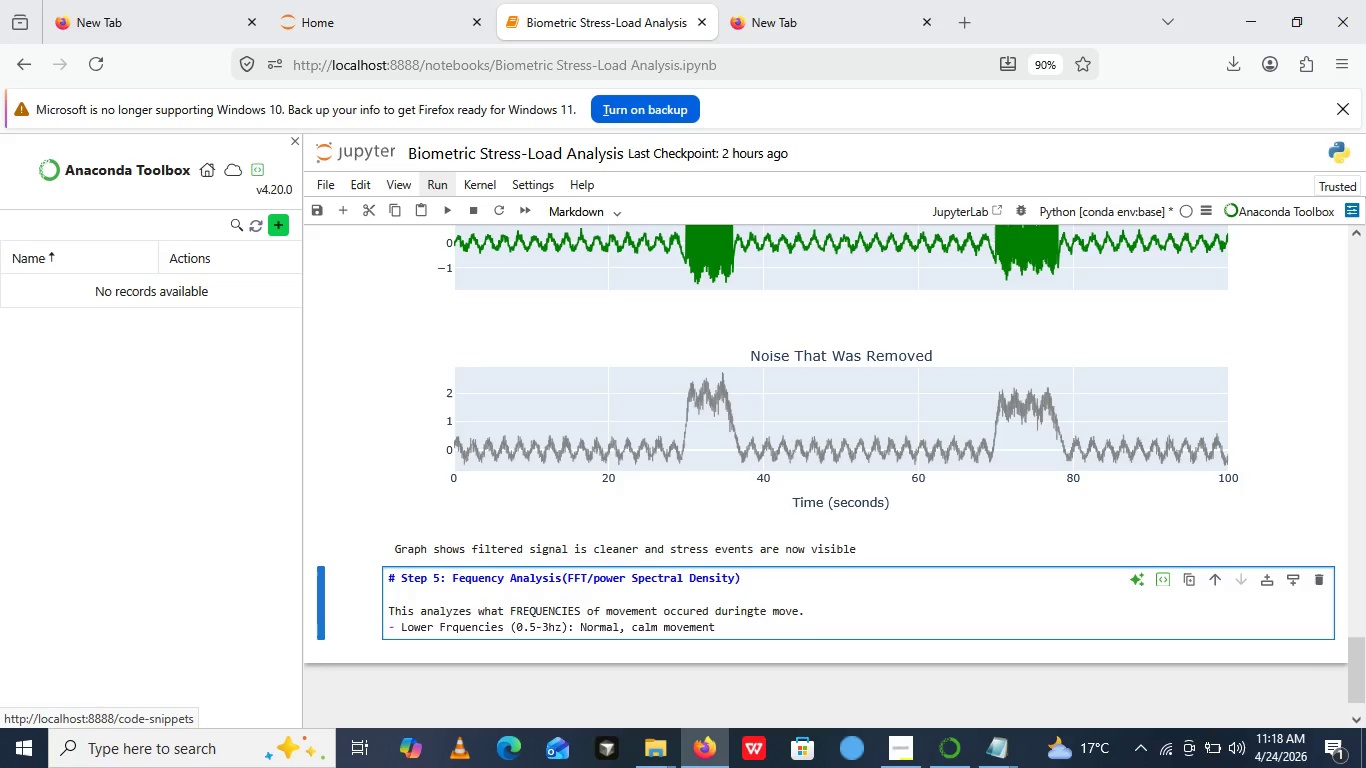 
key(Enter)
 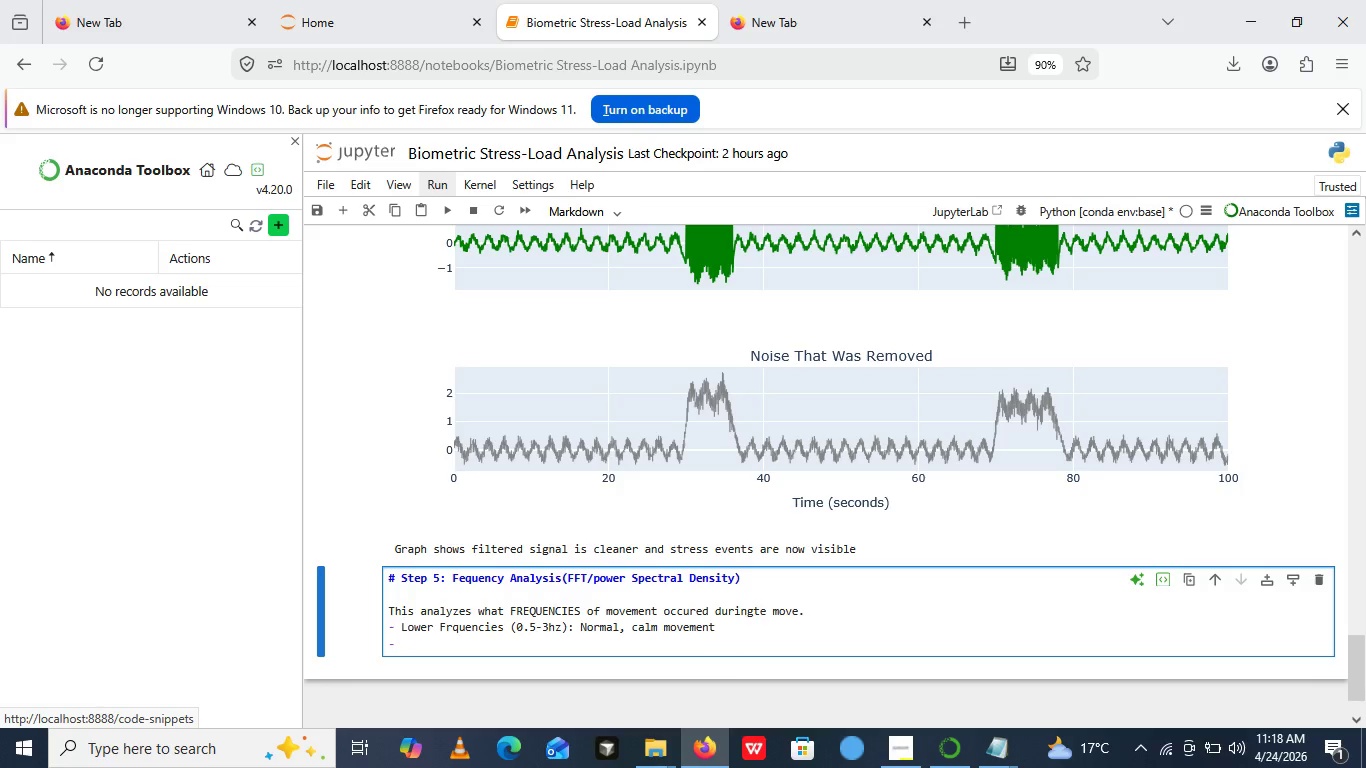 
type(Middle frequencies())
 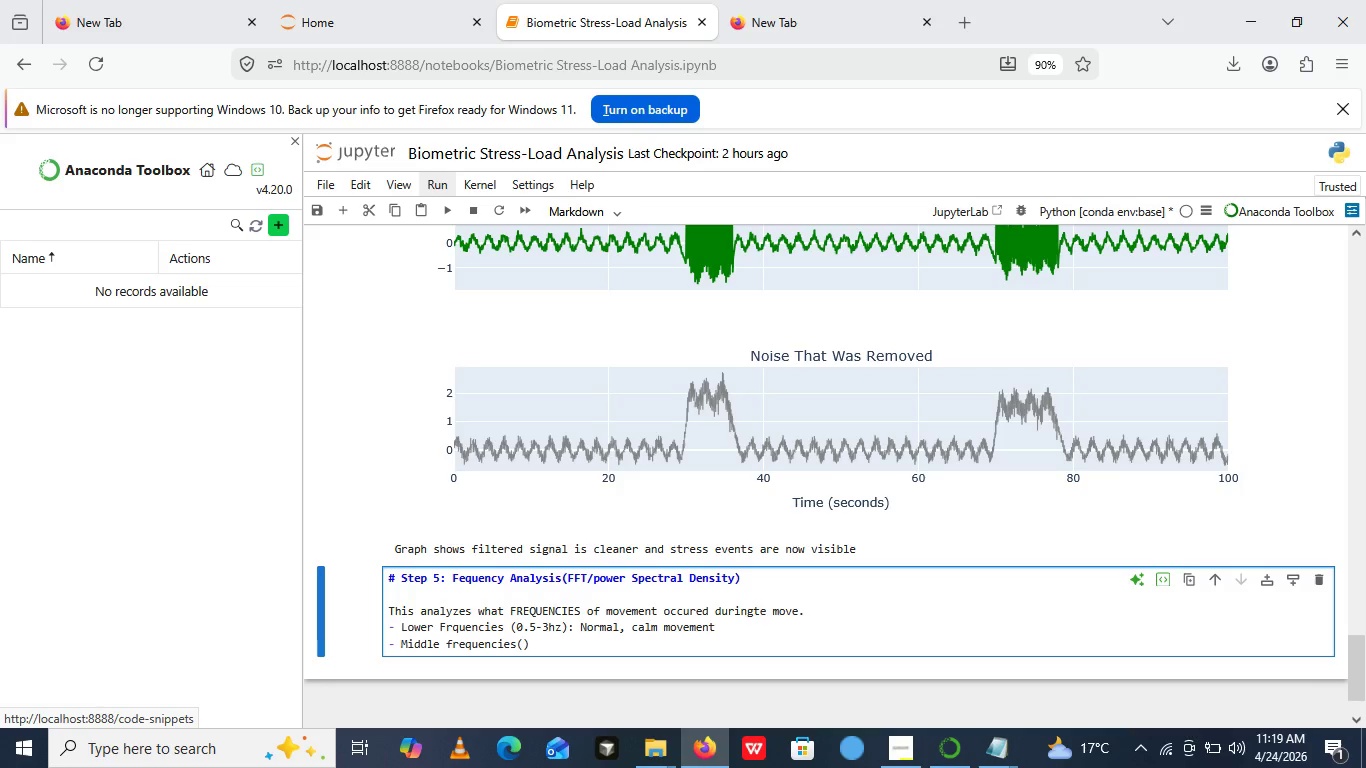 
key(ArrowLeft)
 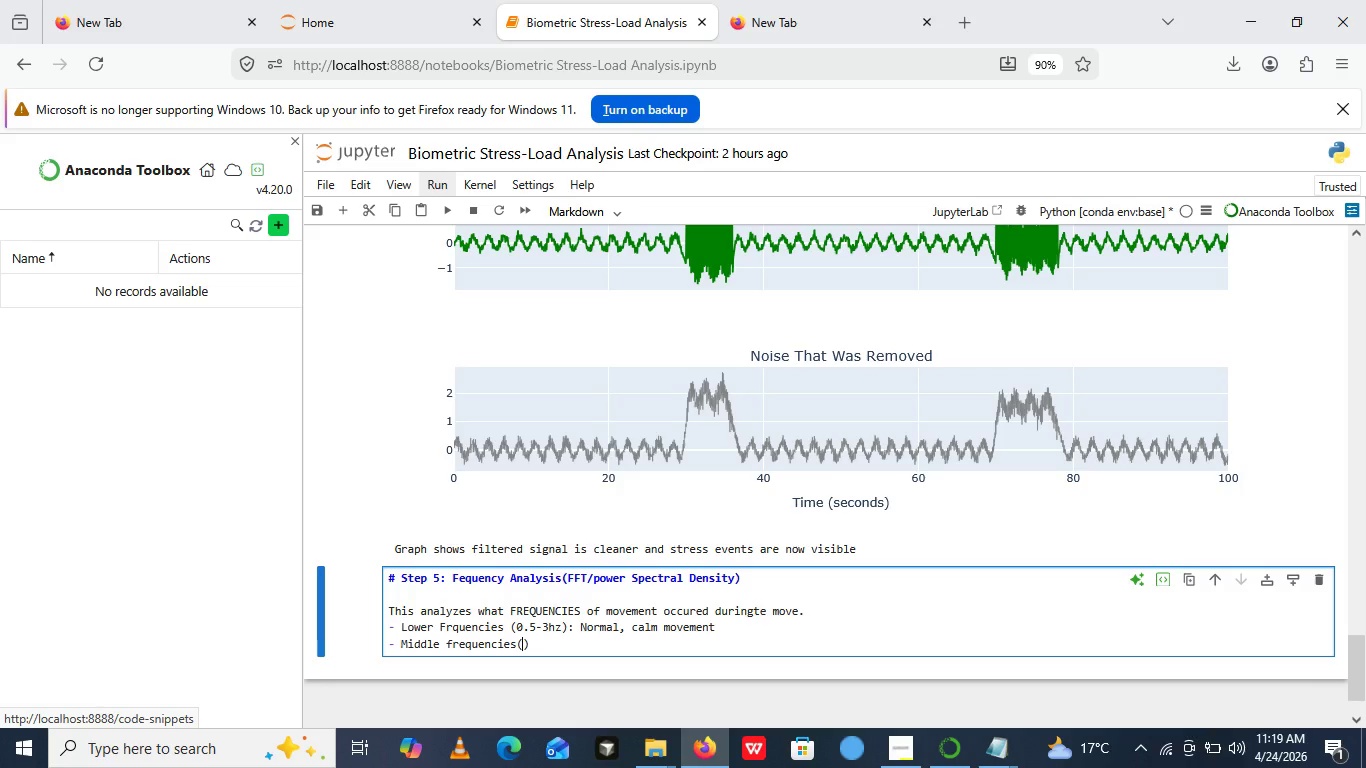 
type(4-7hz)
 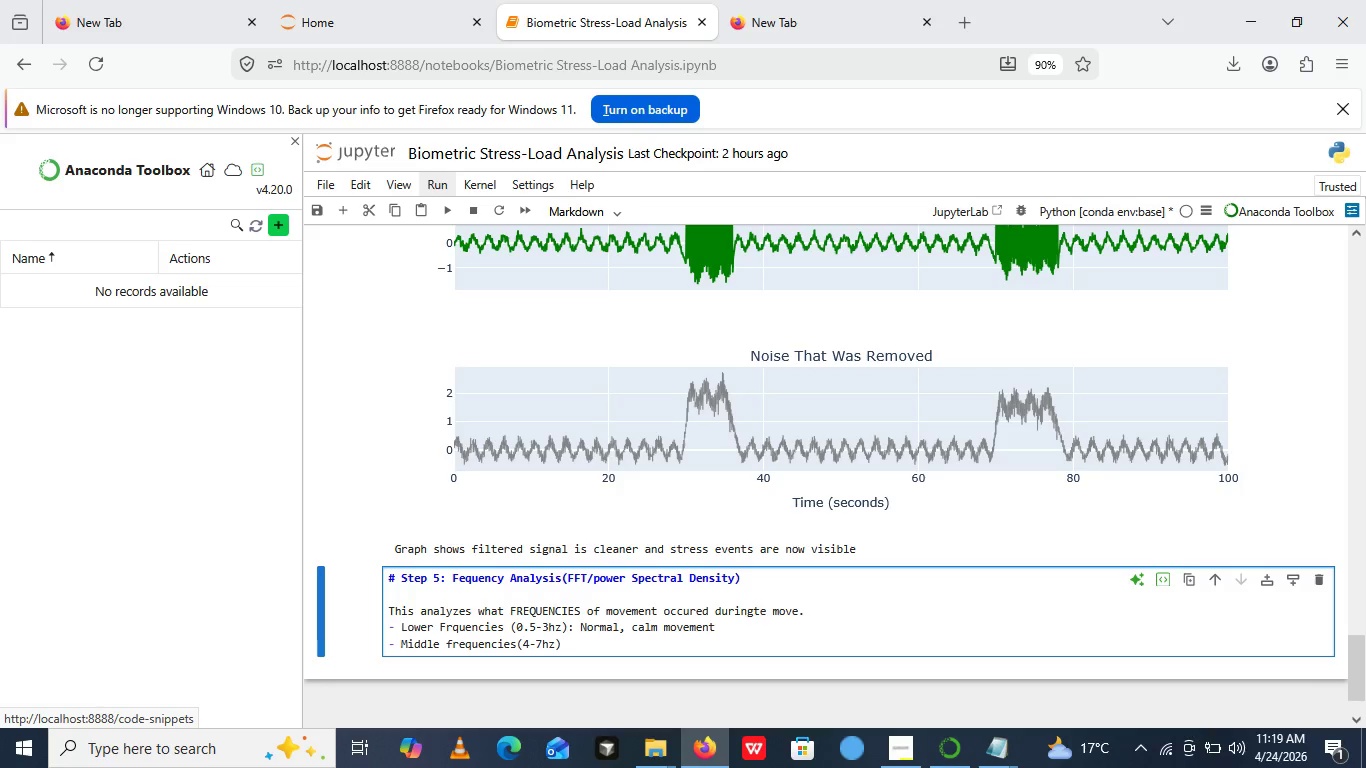 
key(ArrowRight)
 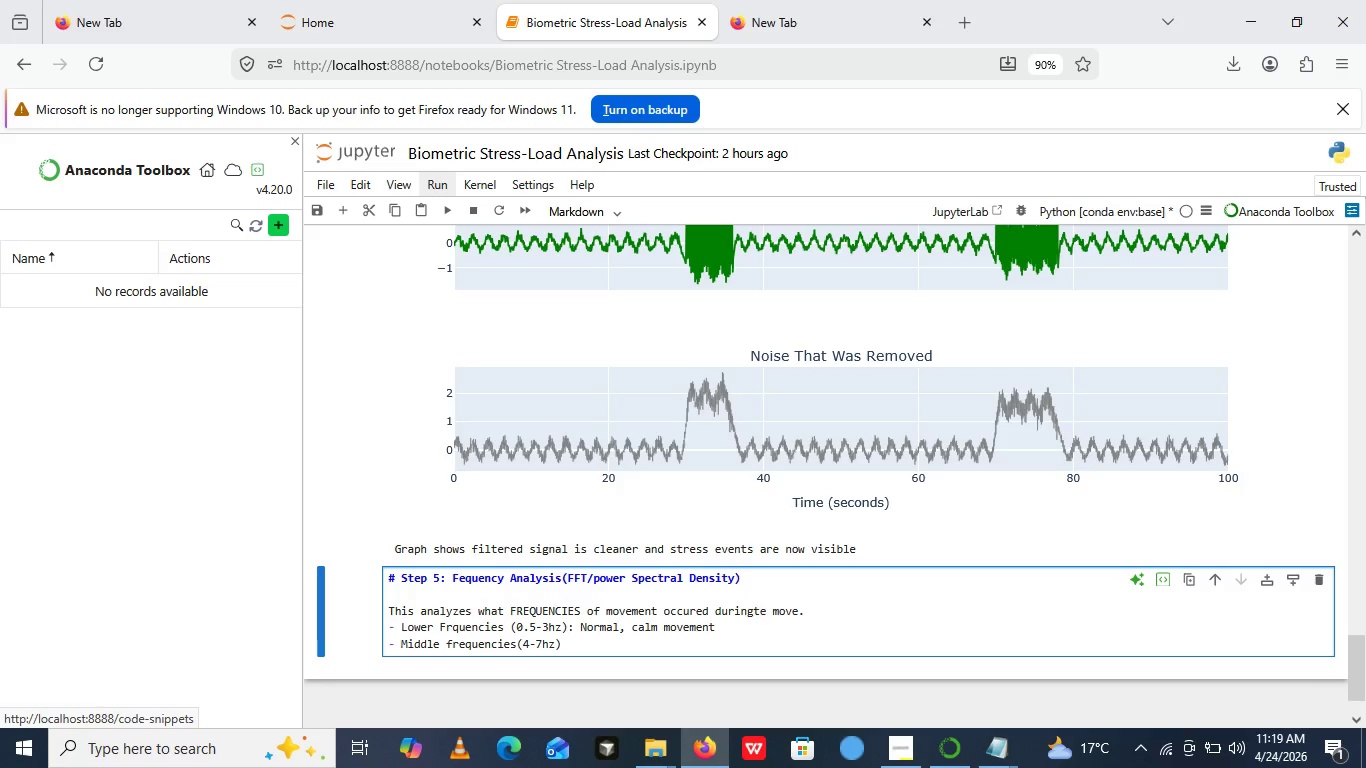 
type(: trea)
key(Backspace)
type(mores and aagitio)
 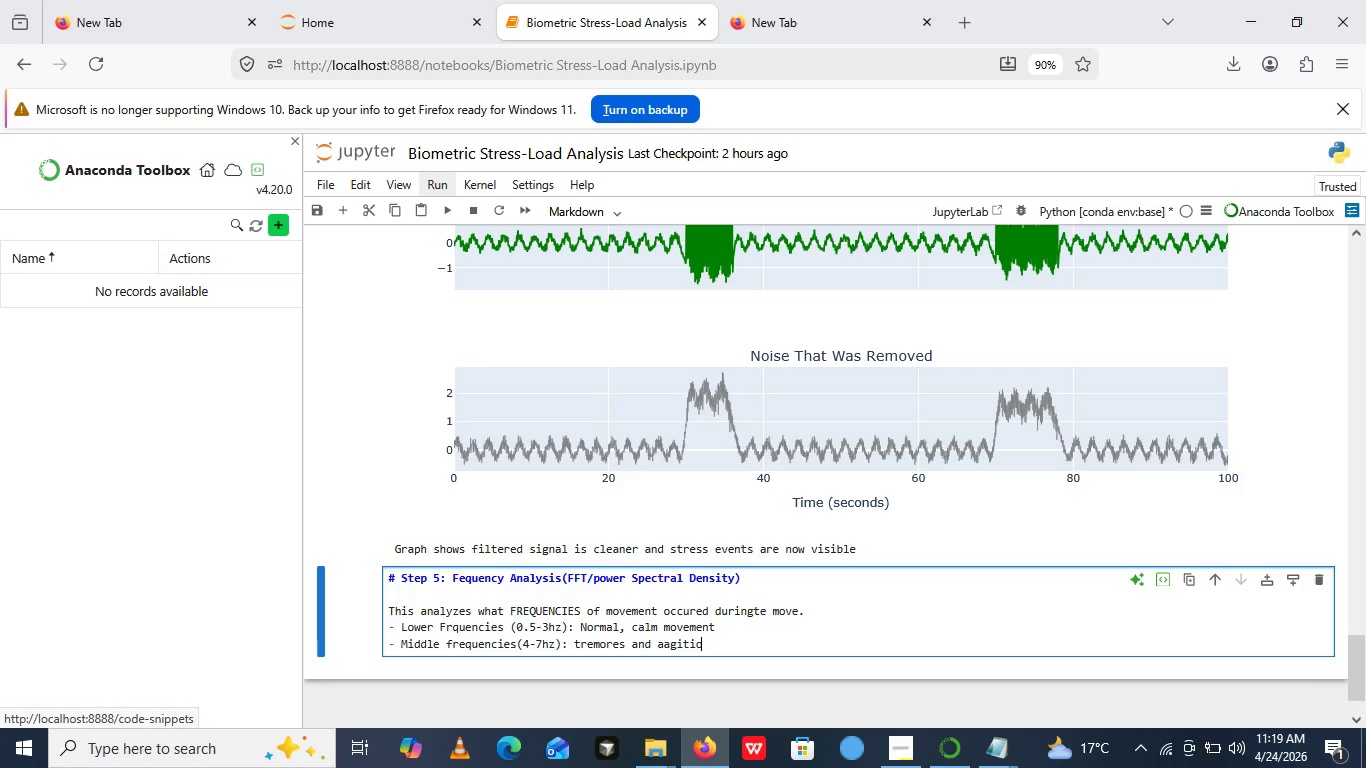 
key(Backspace)
key(Backspace)
key(Backspace)
key(Backspace)
key(Backspace)
key(Backspace)
type(gitation())
 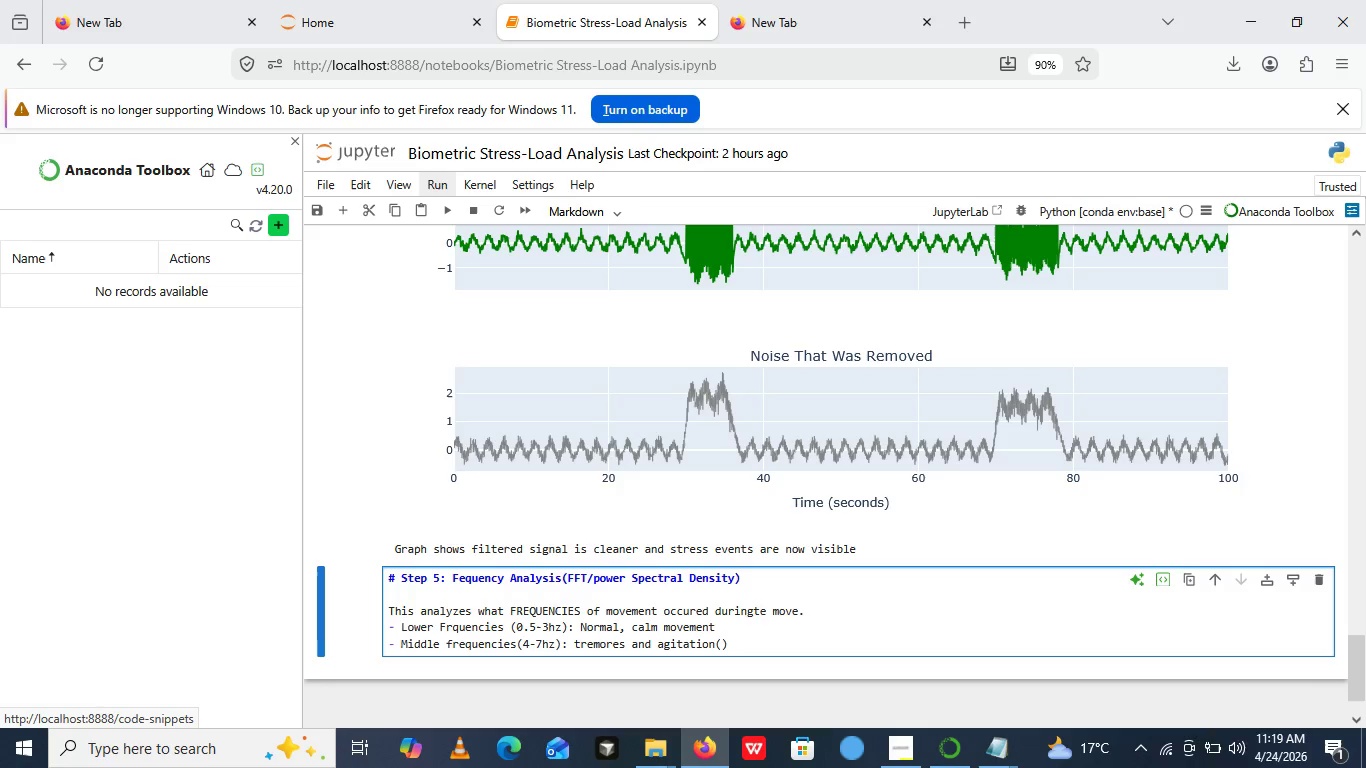 
key(ArrowLeft)
 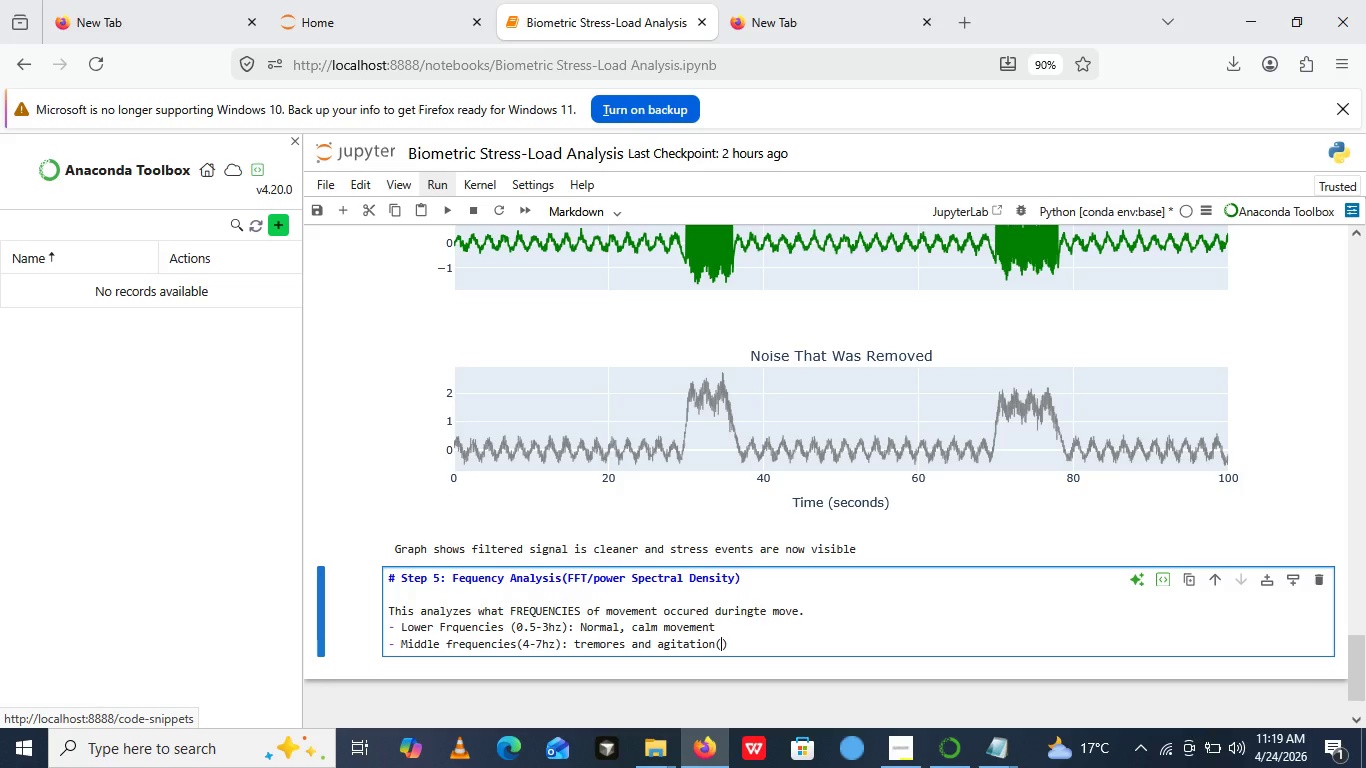 
type(signs of distress)
 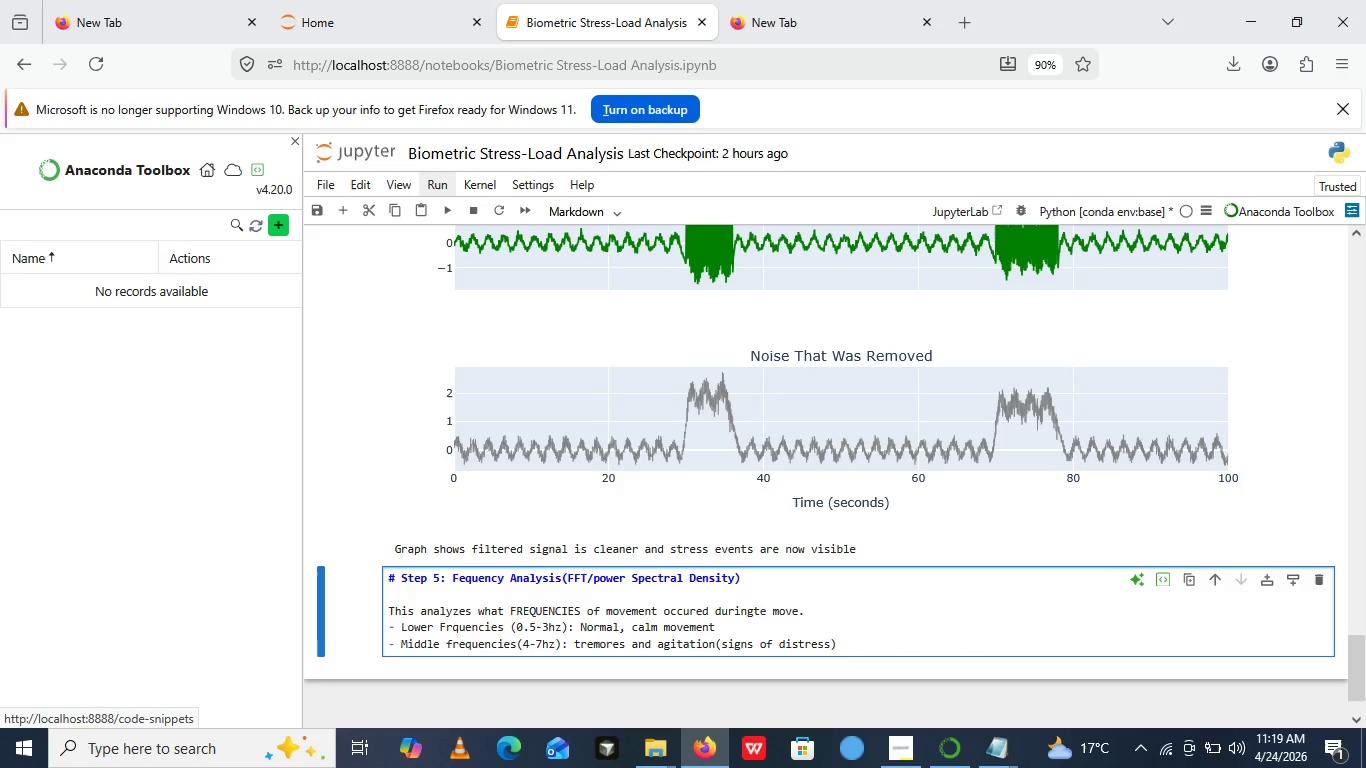 
key(ArrowRight)
 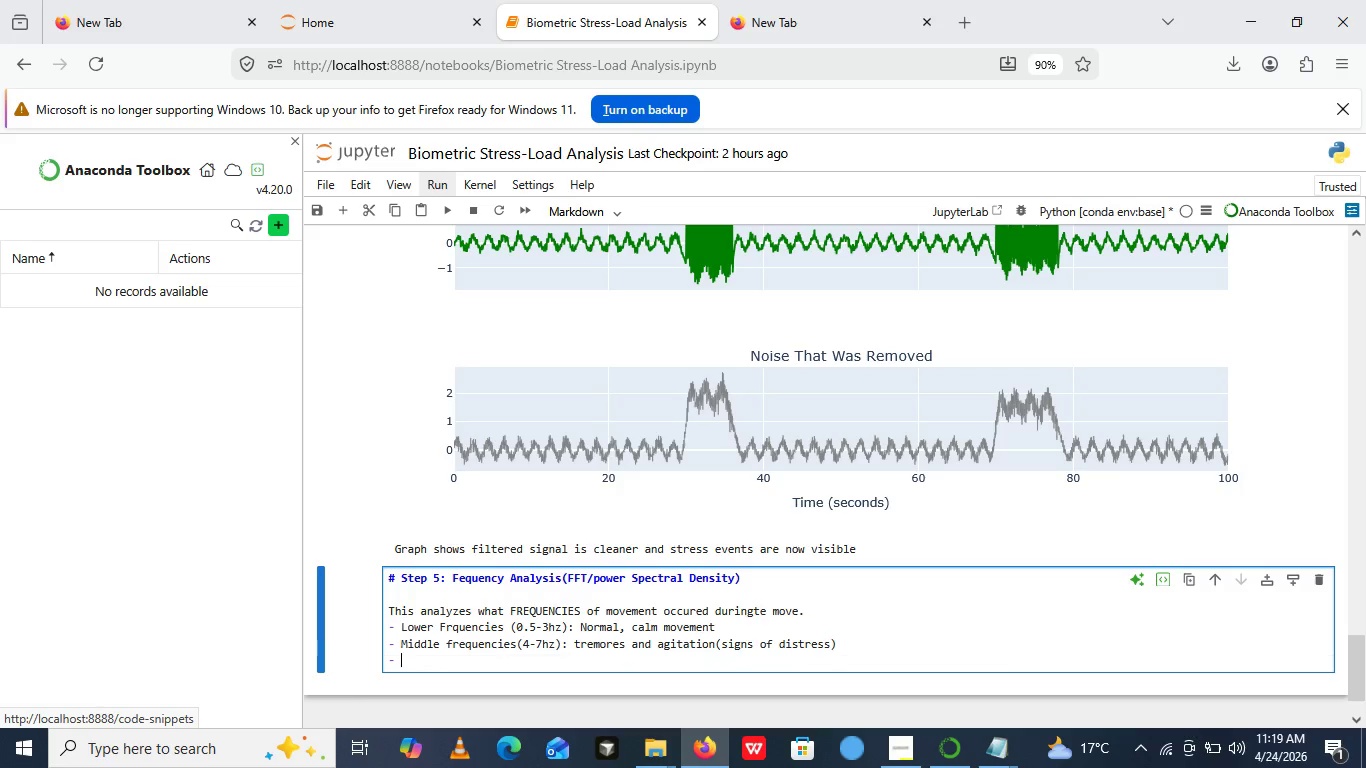 
key(Enter)
 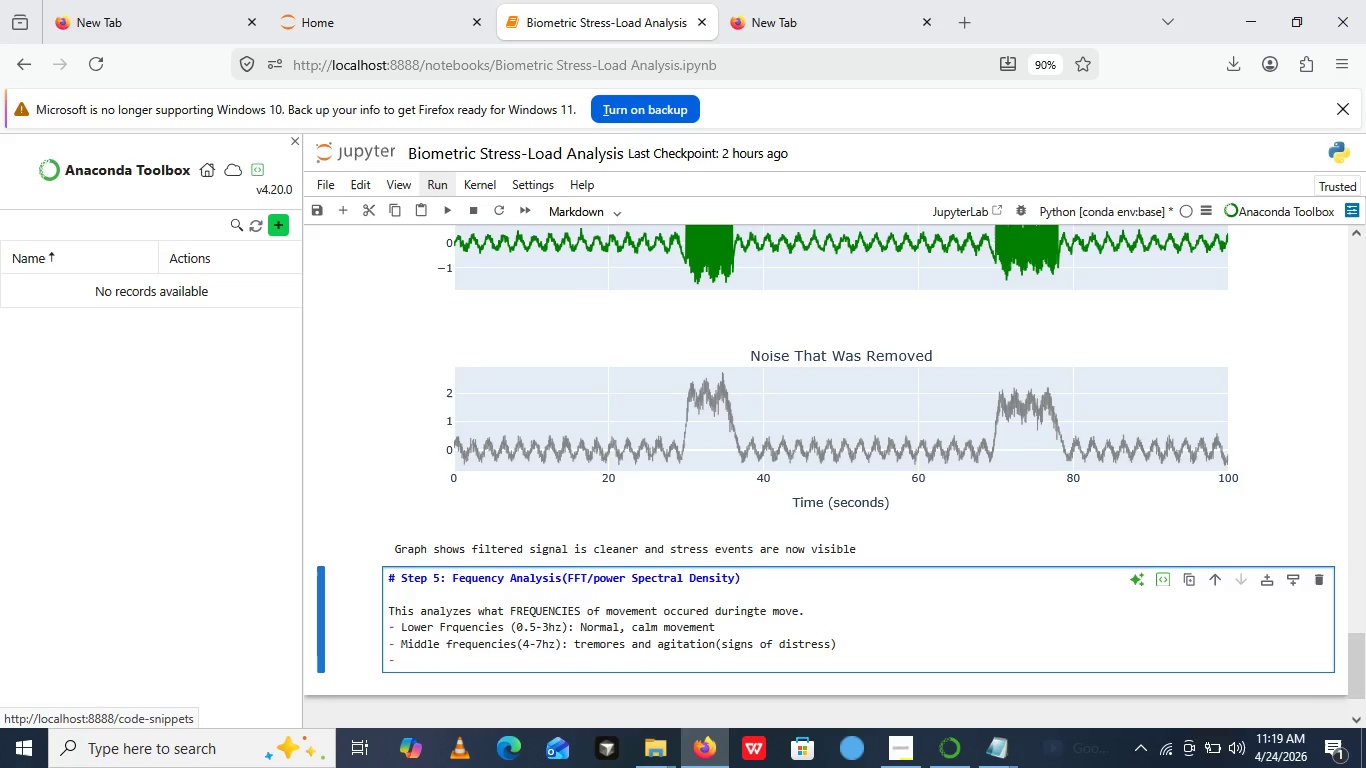 
type(Hif)
key(Backspace)
type(gher frequenciies)
 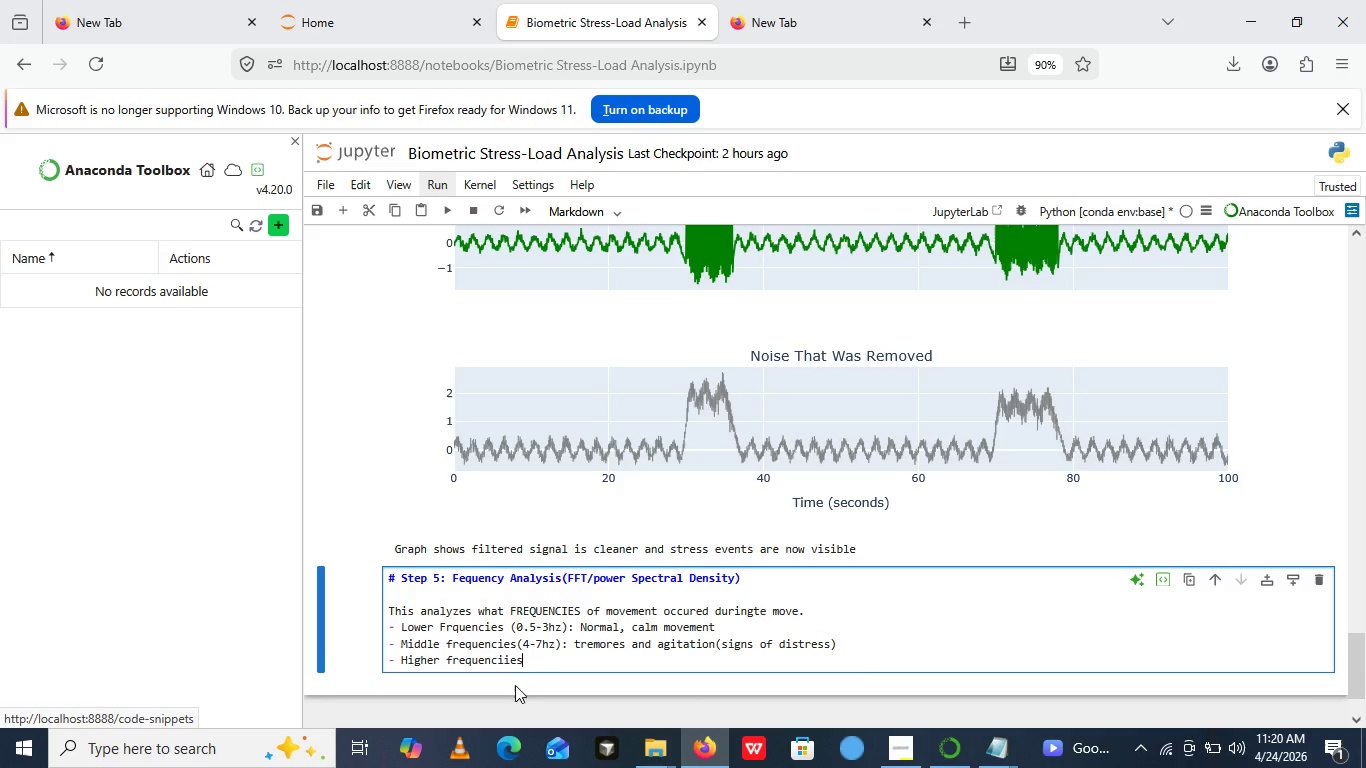 
wait(11.3)
 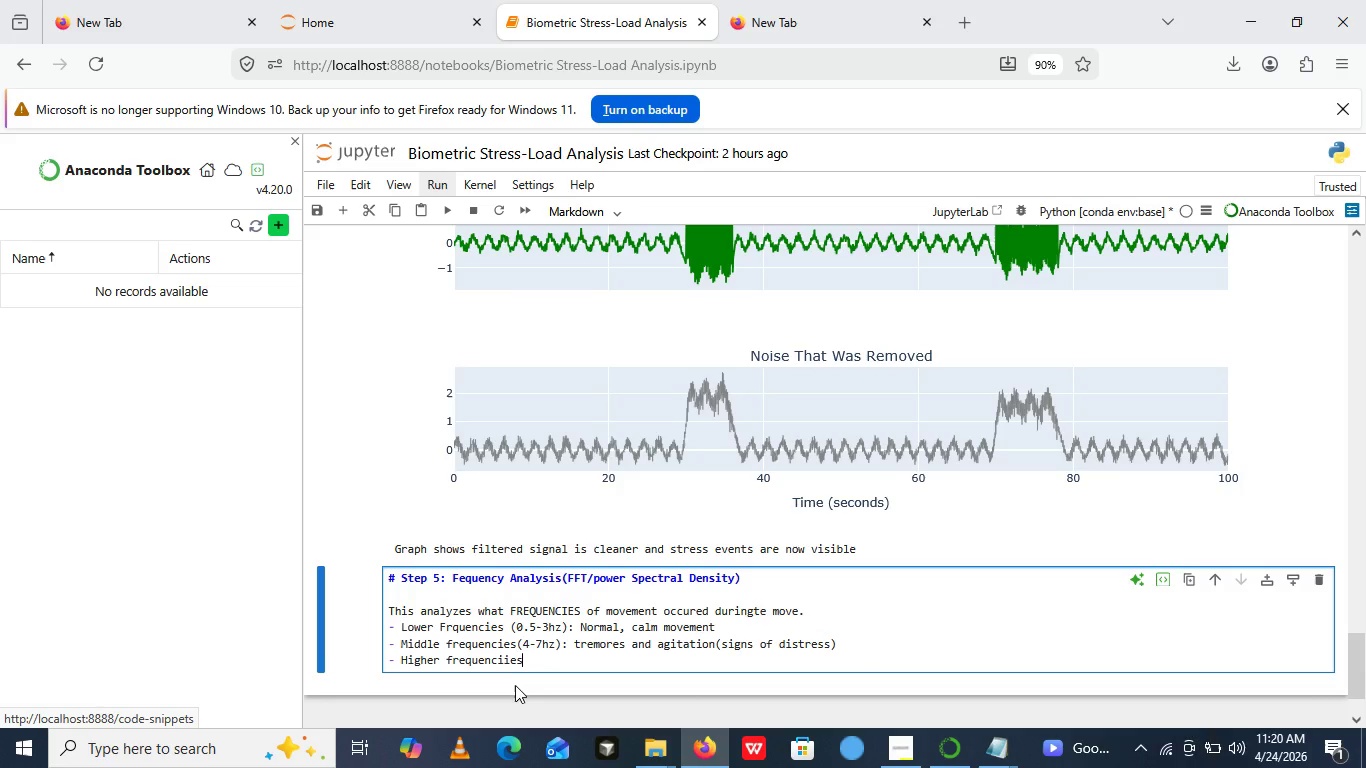 
left_click([506, 657])
 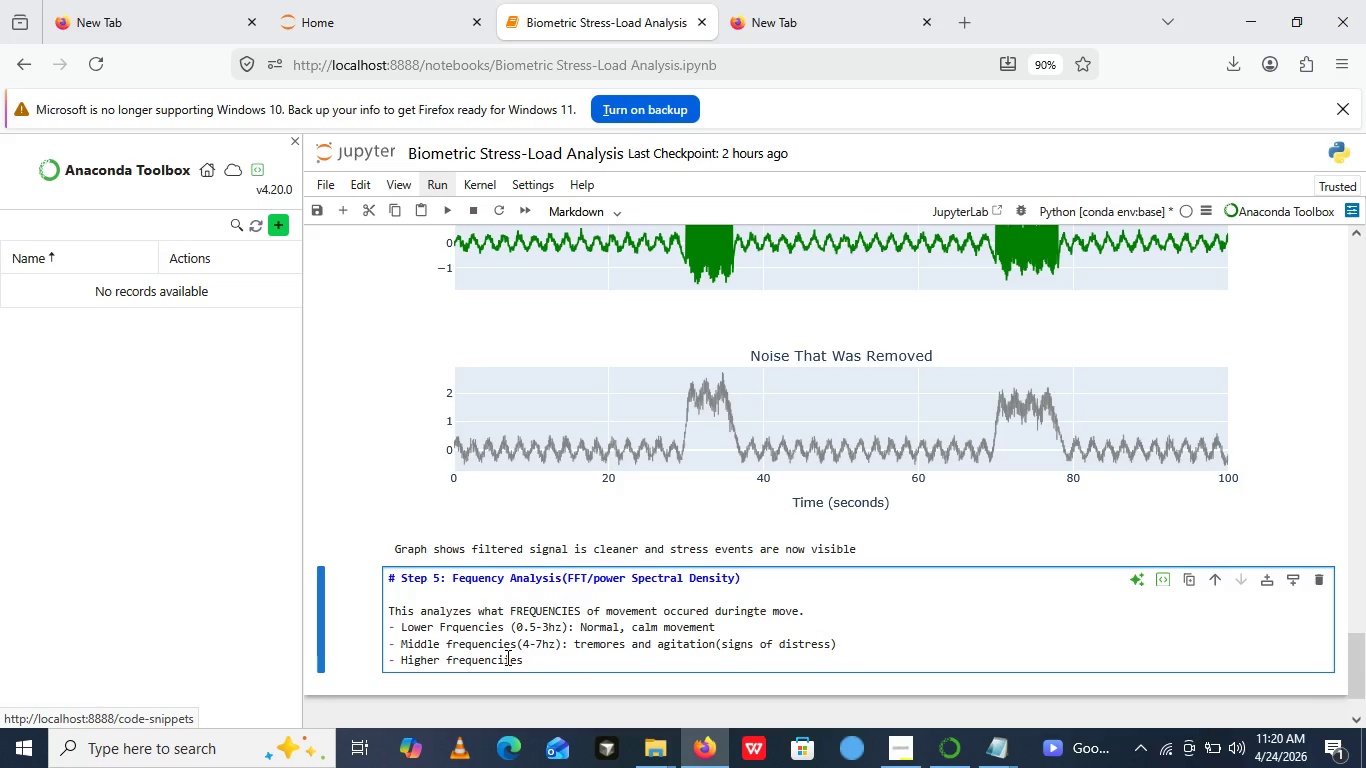 
key(Backspace)
 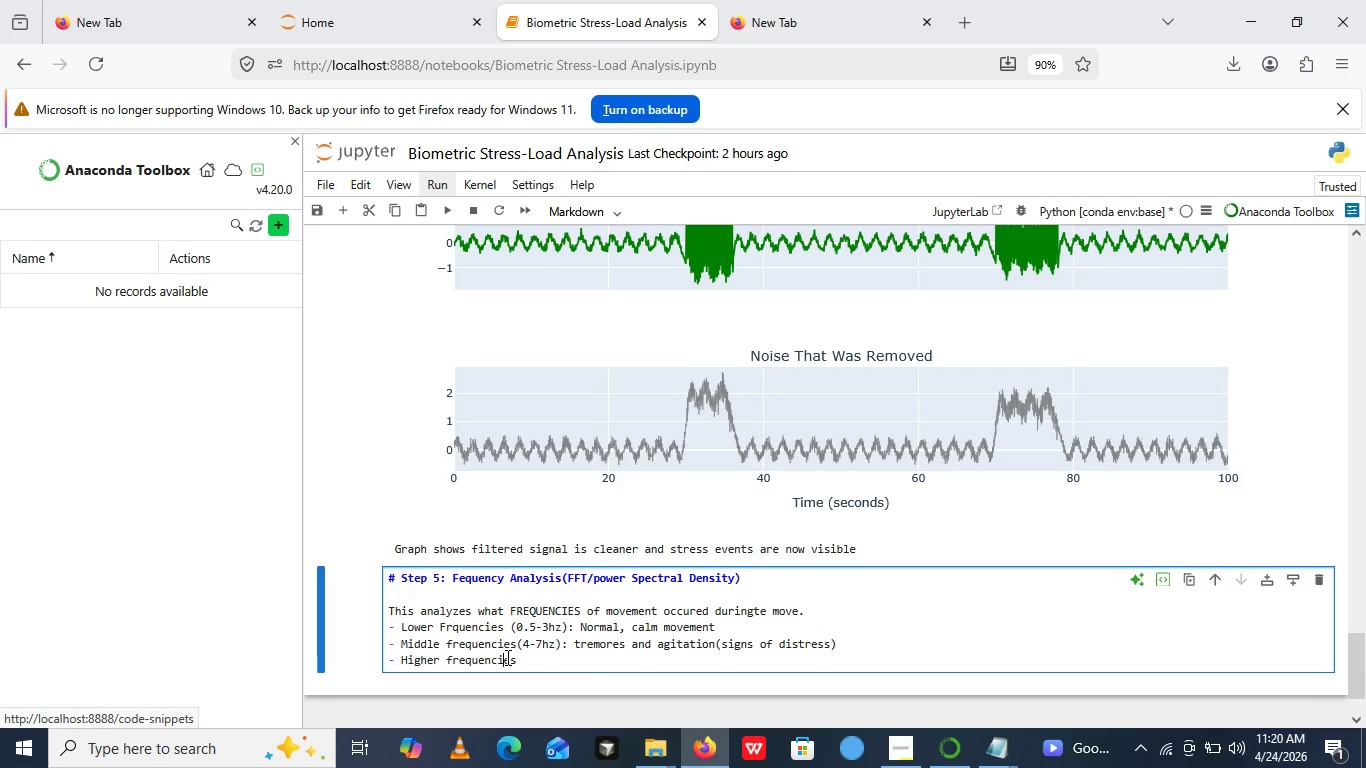 
key(ArrowRight)
 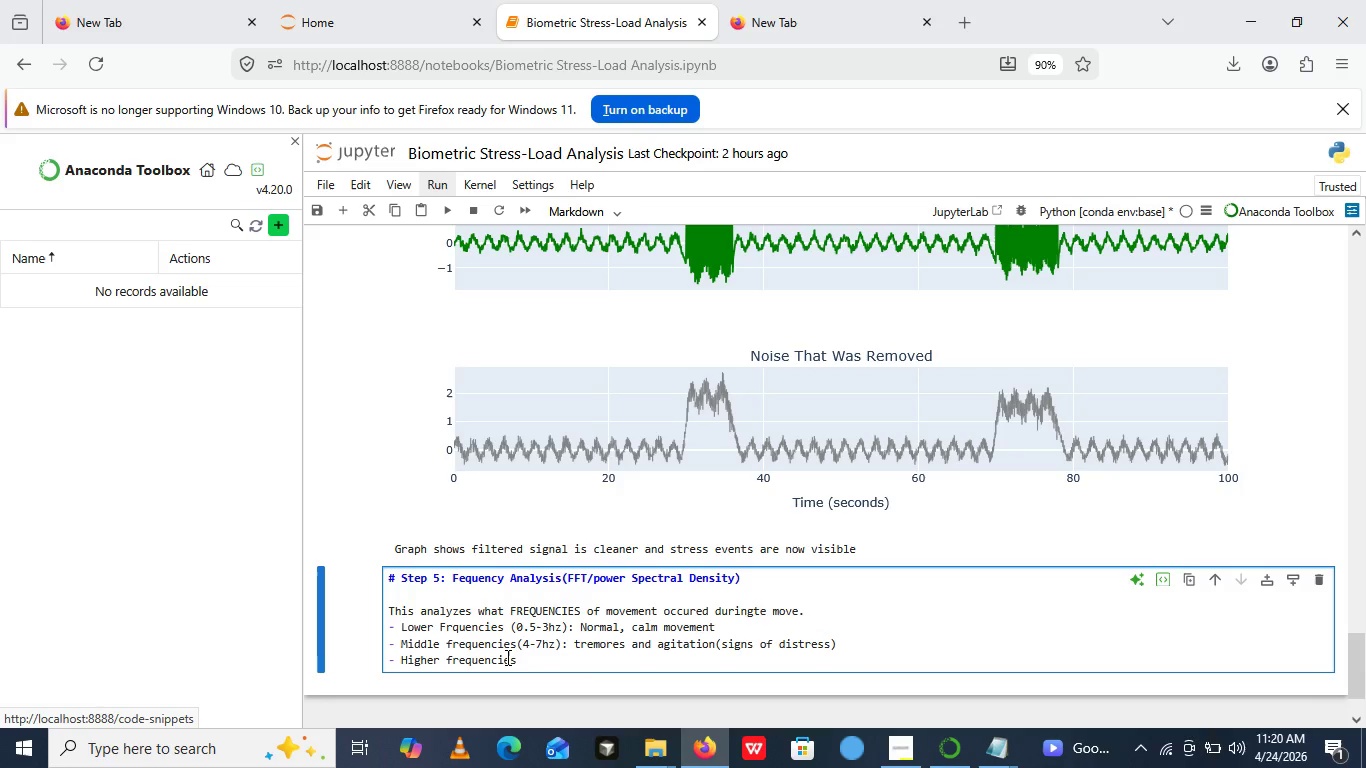 
key(ArrowRight)
 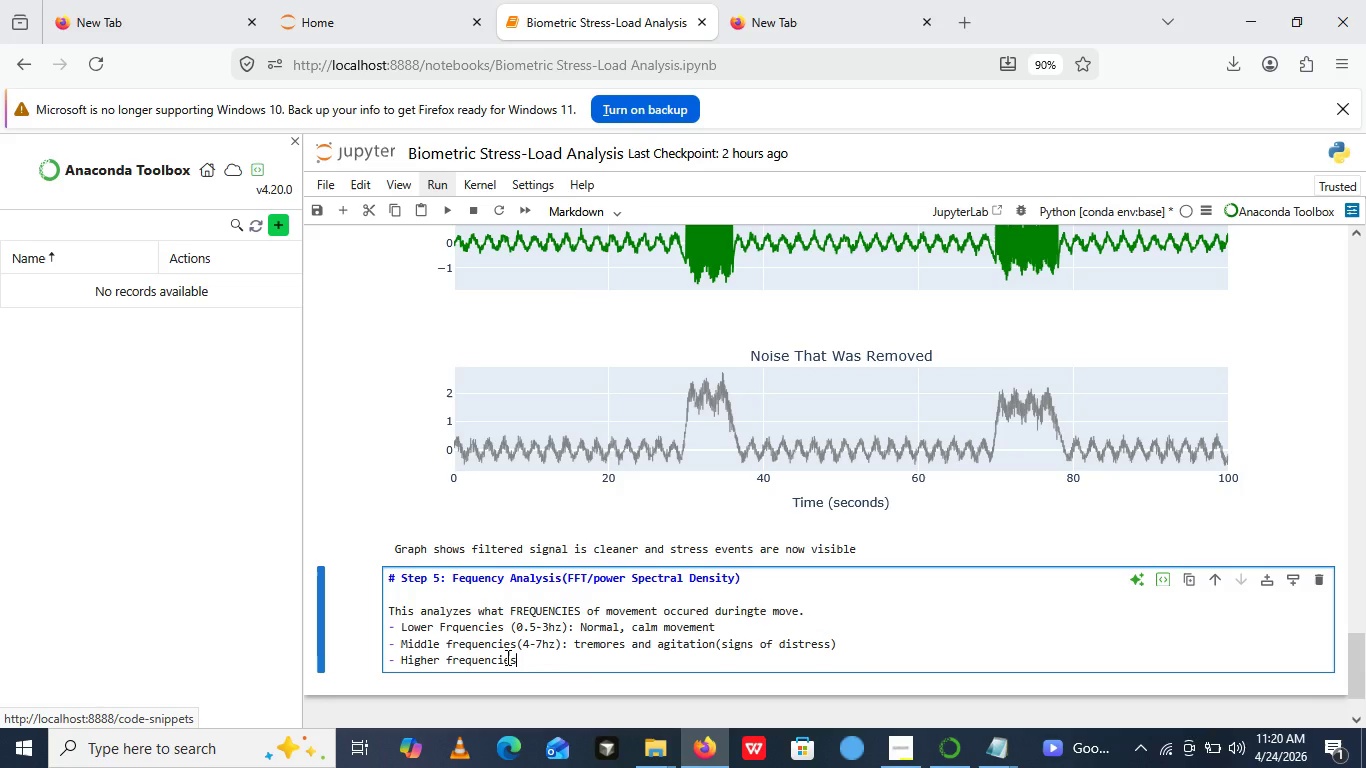 
key(ArrowRight)
 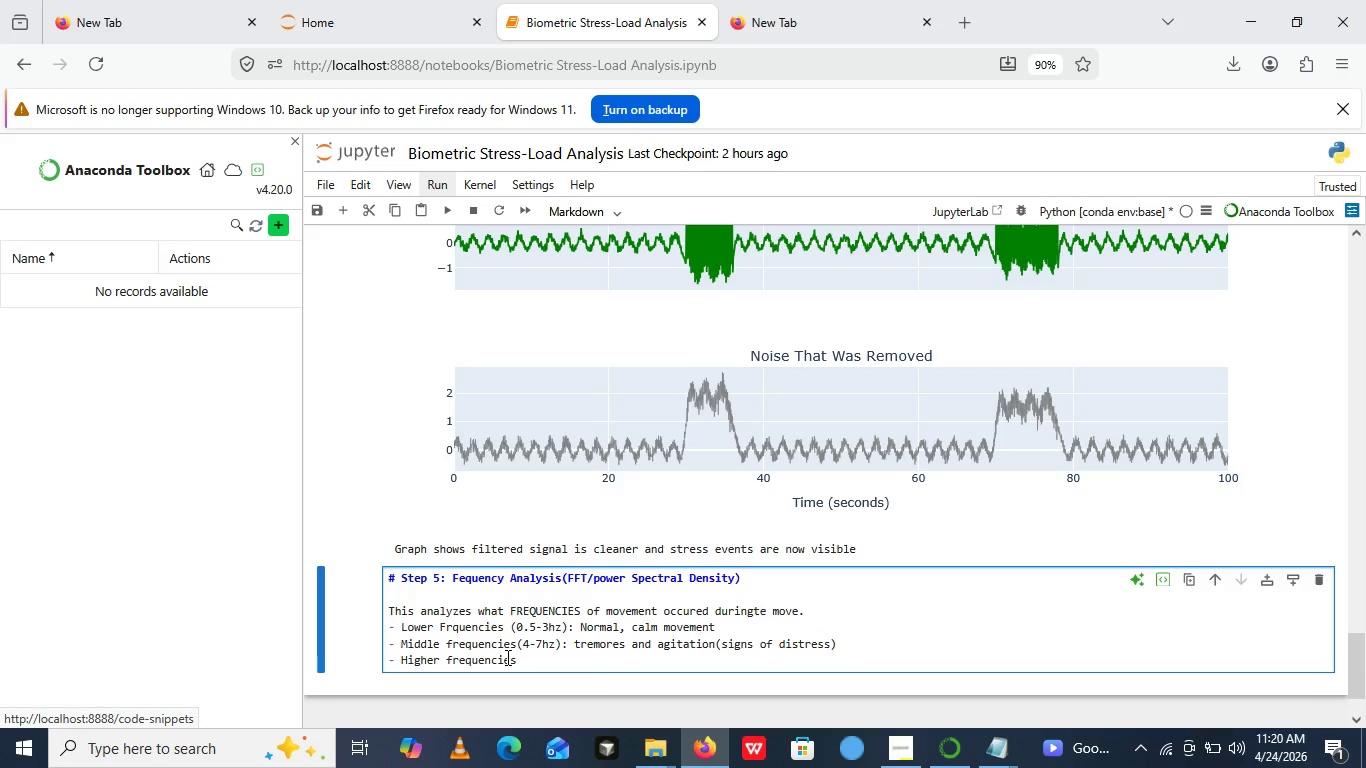 
wait(5.36)
 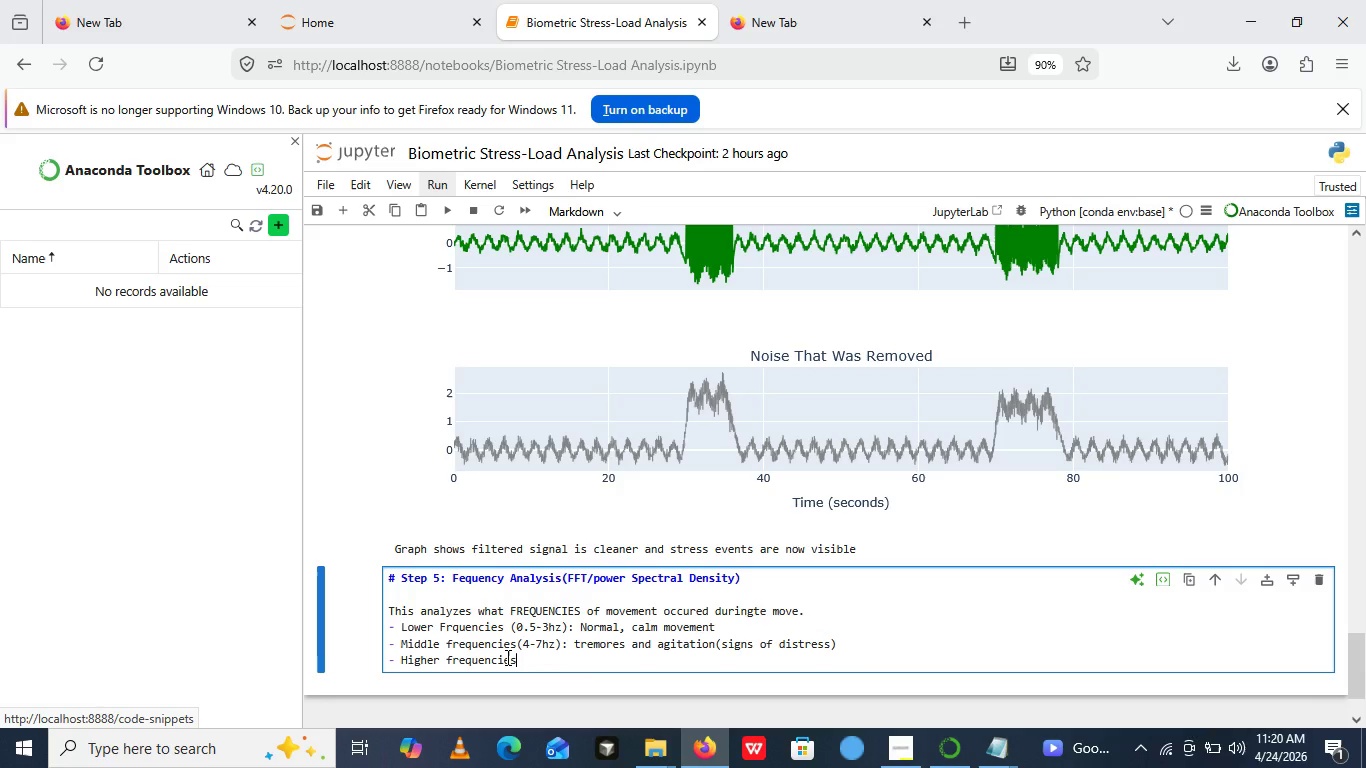 
type( ())
 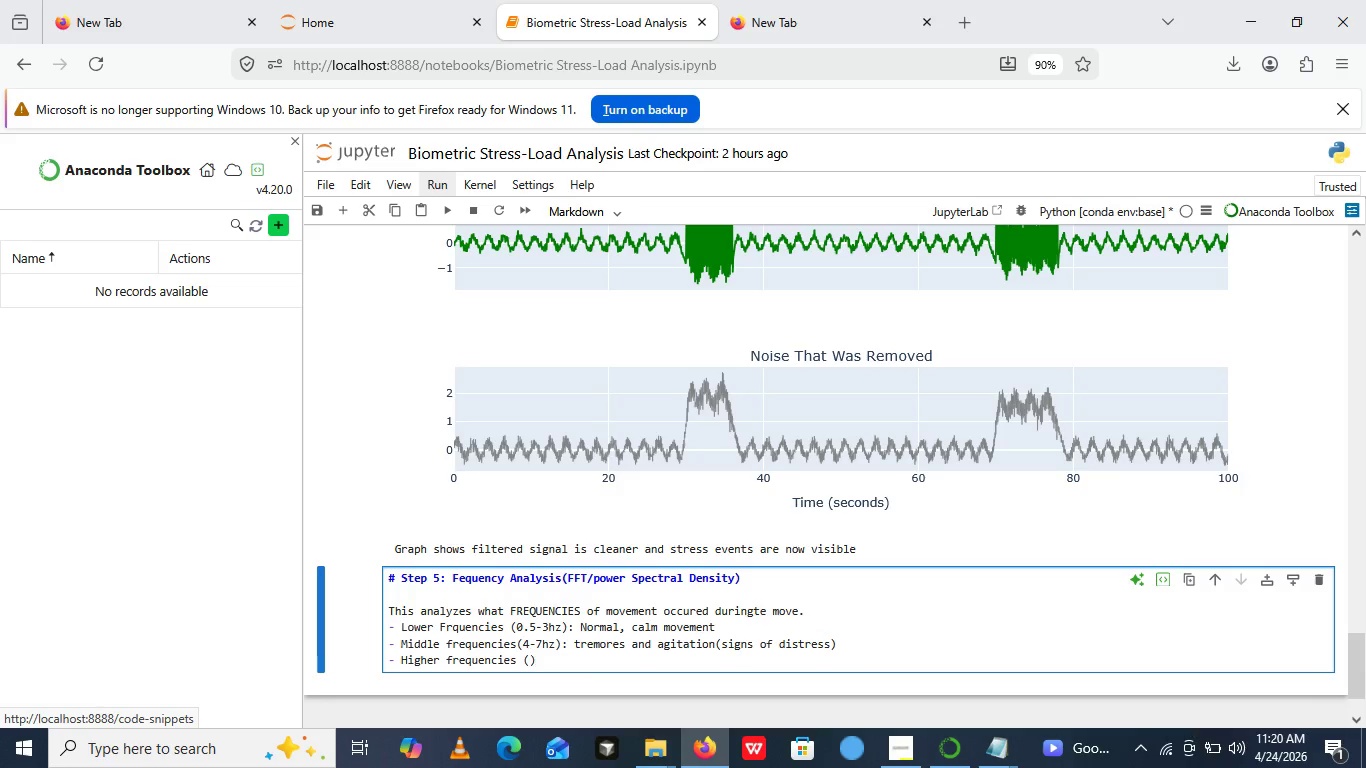 
key(ArrowLeft)
 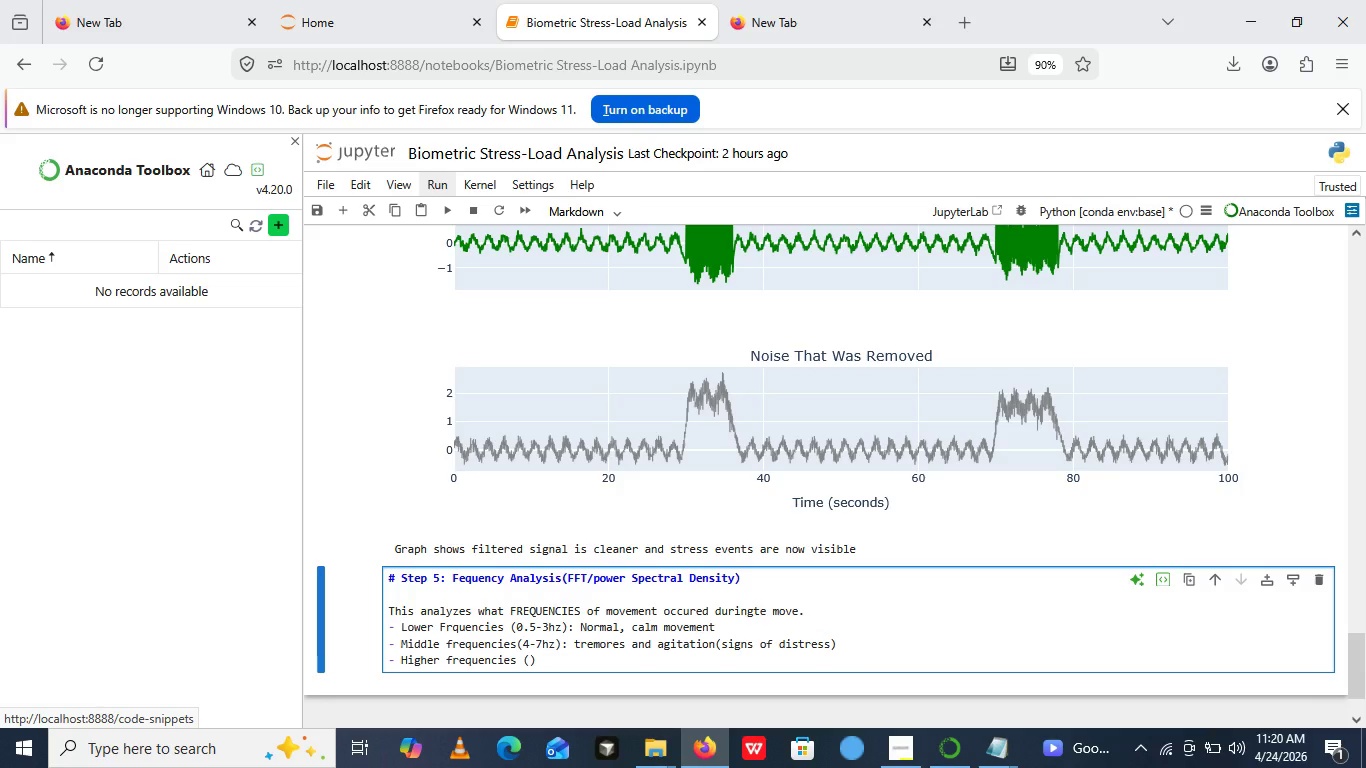 
type(4-7hz)
 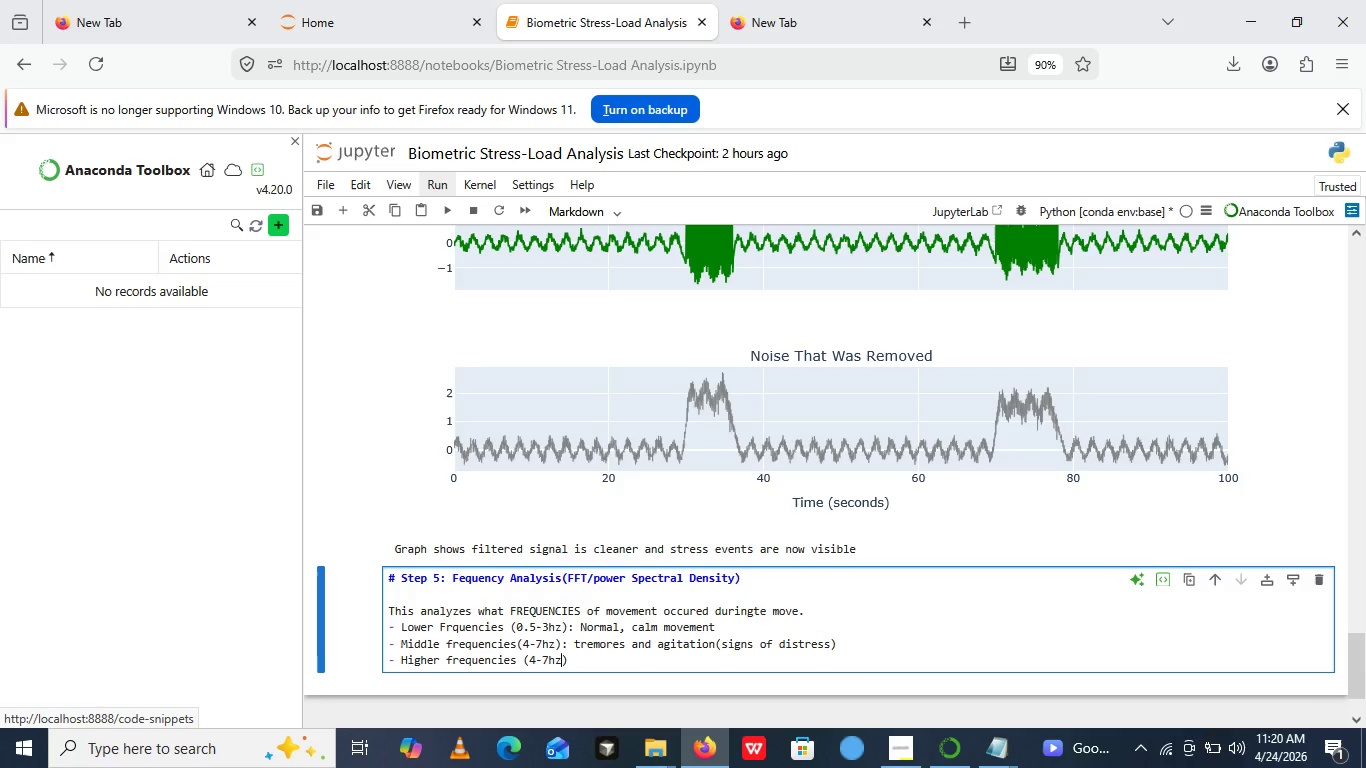 
key(ArrowRight)
 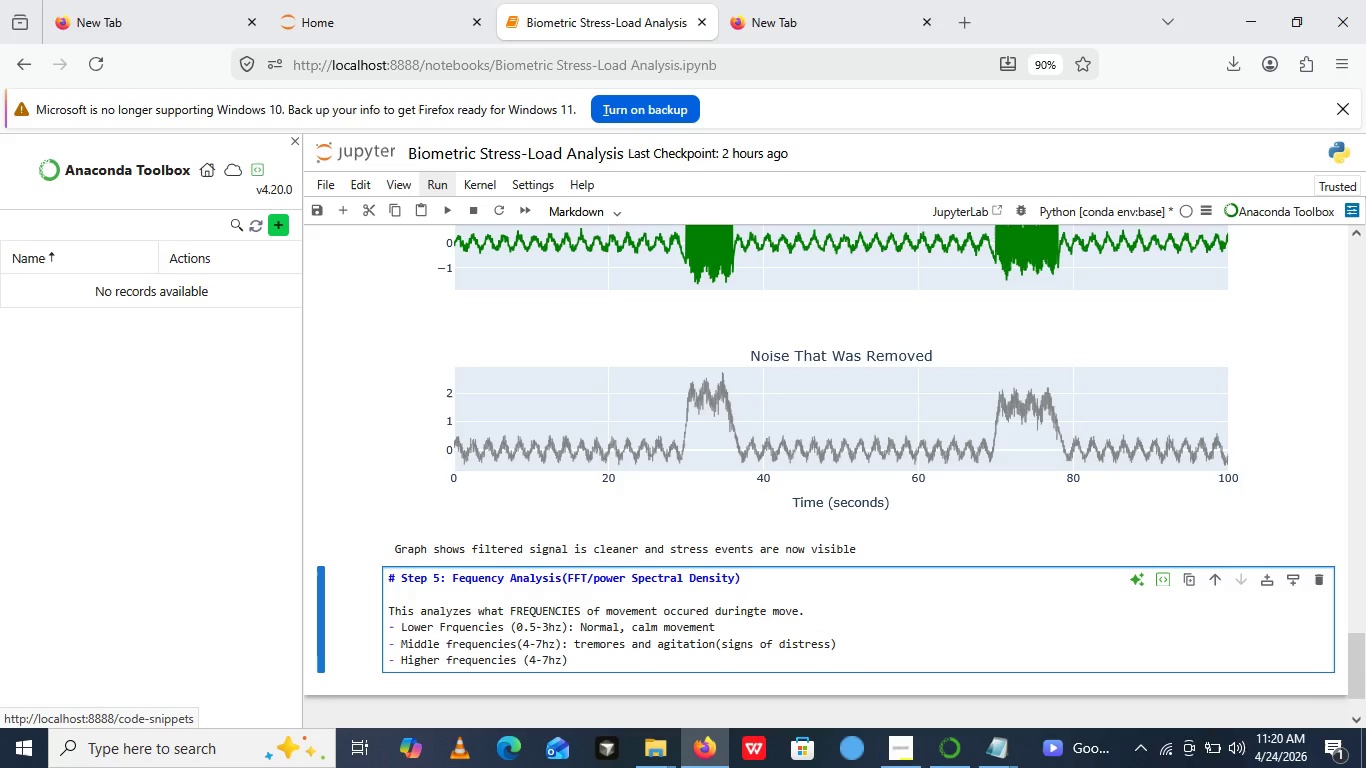 
type(: Tremores and agitation())
 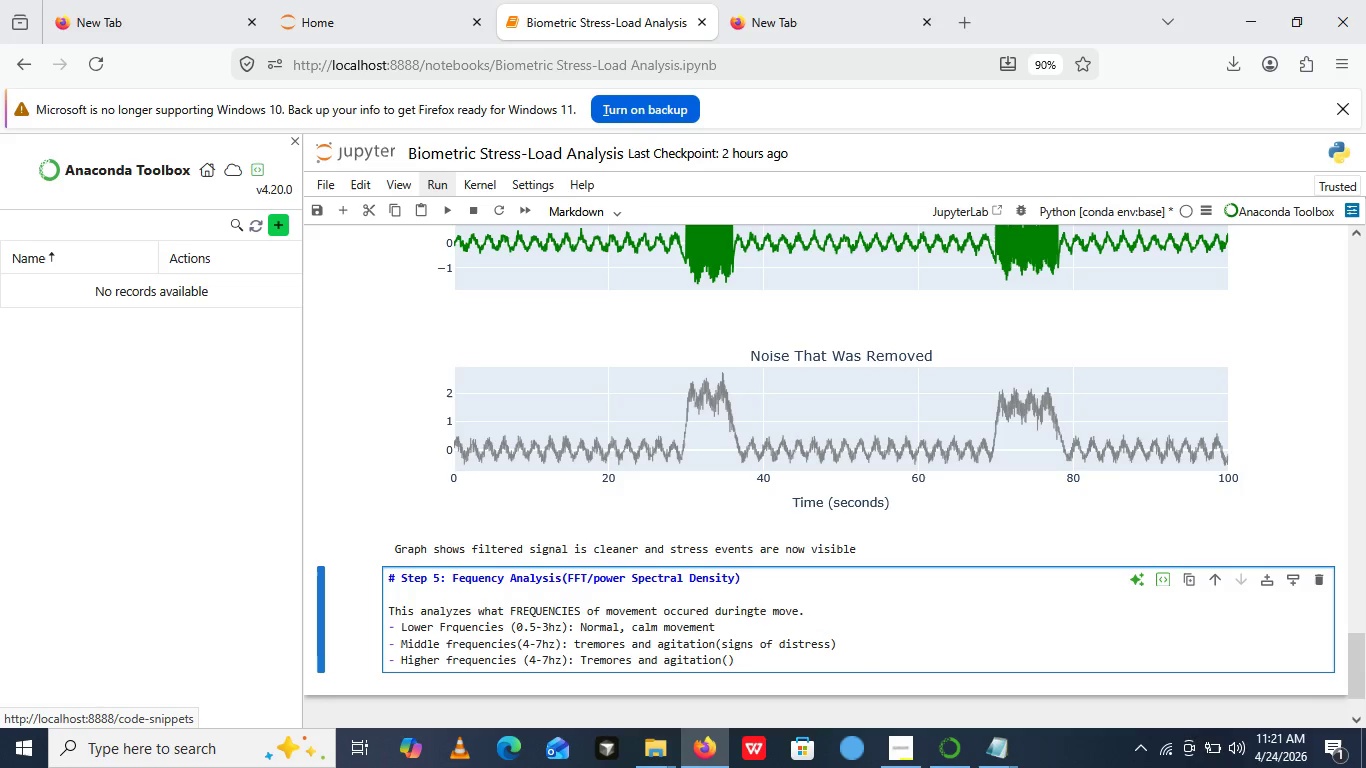 
key(ArrowLeft)
 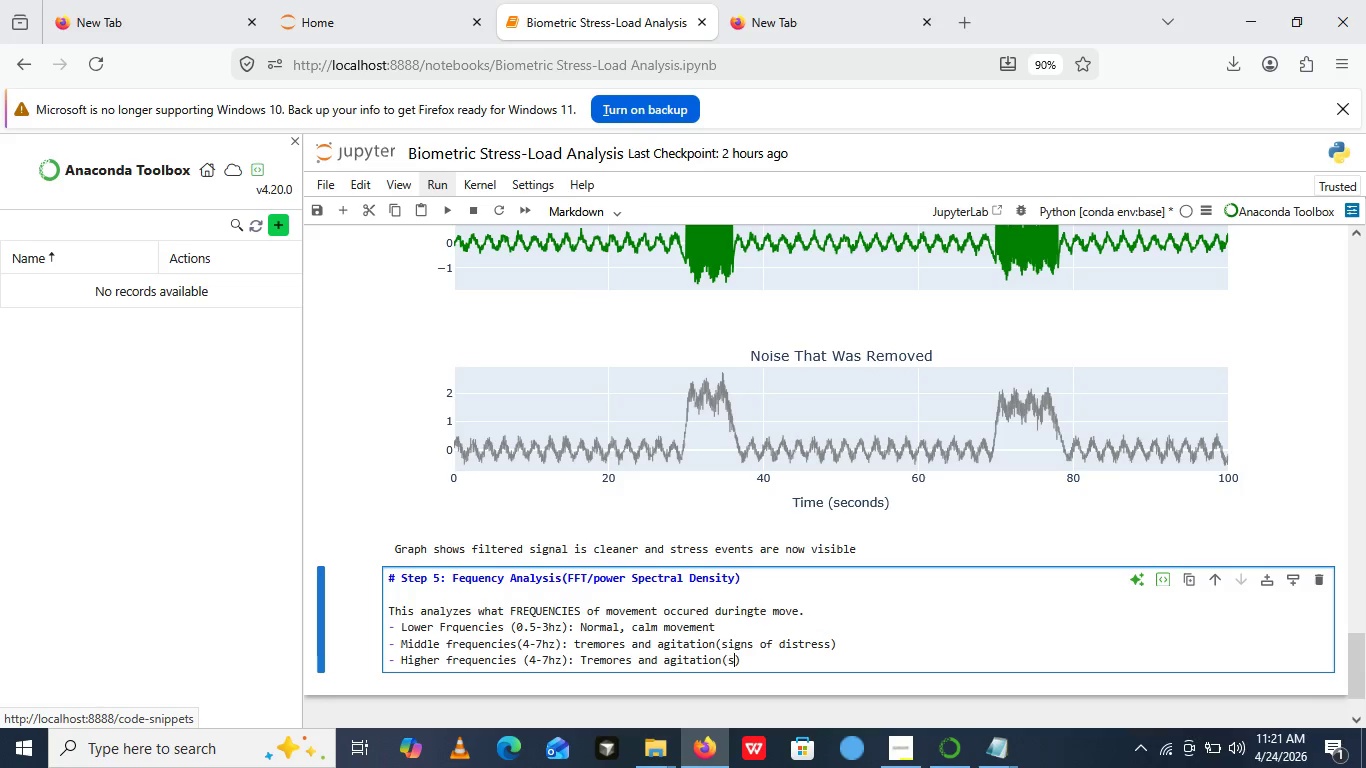 
type(signs of di)
 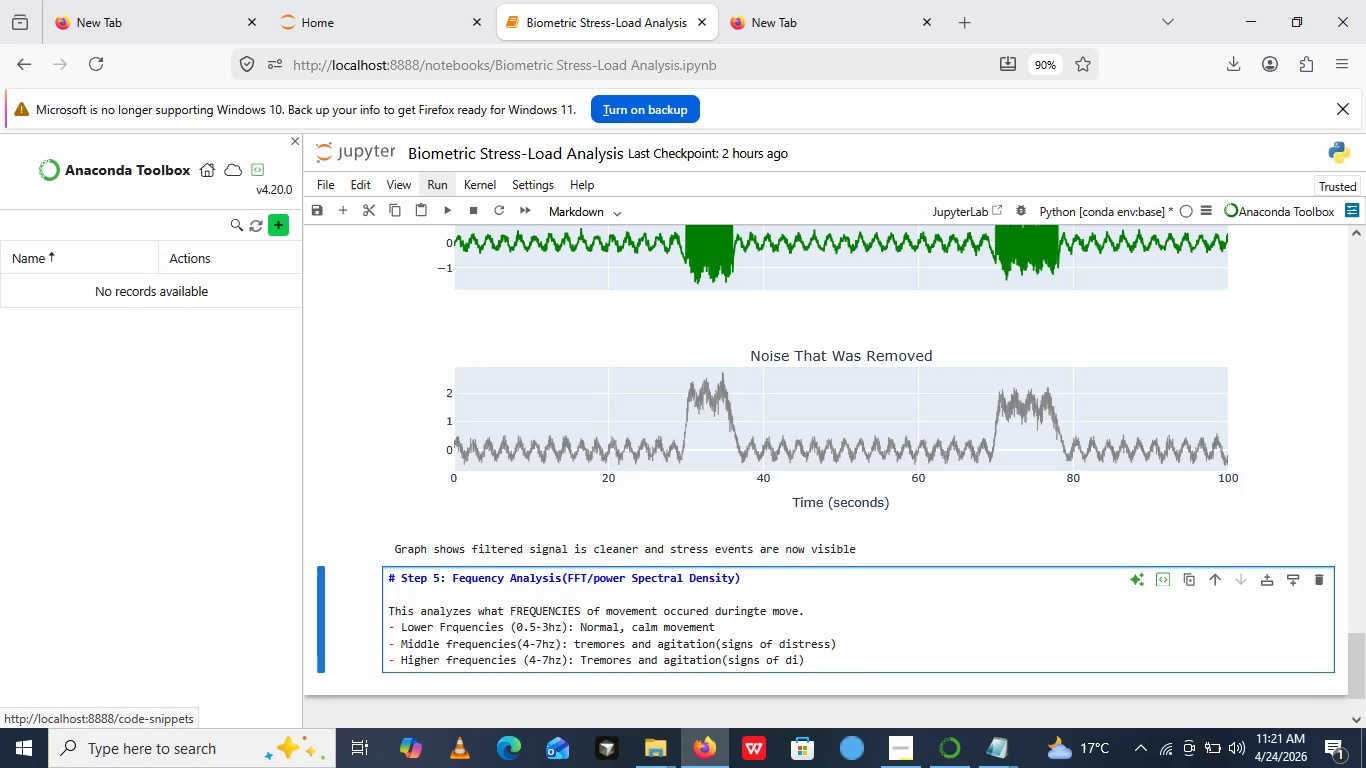 
type(stress)
 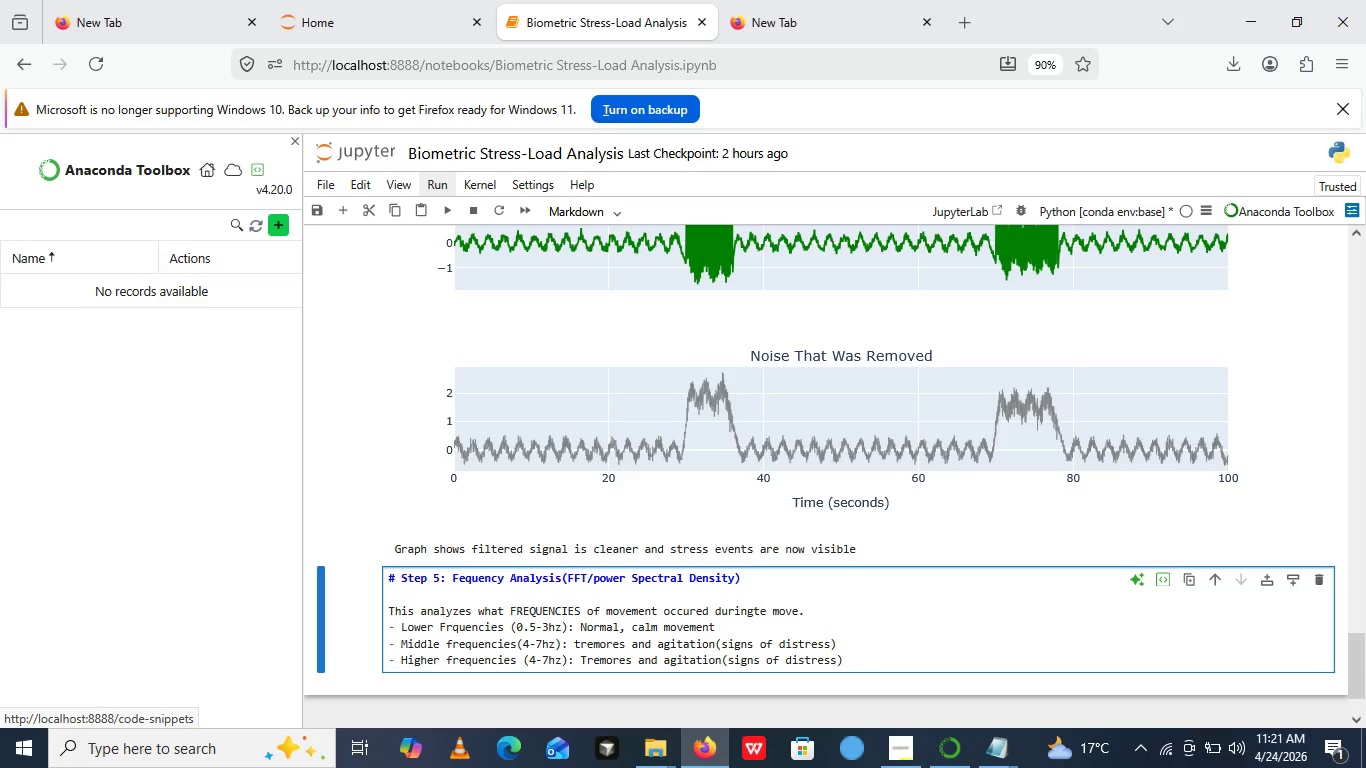 
key(ArrowRight)
 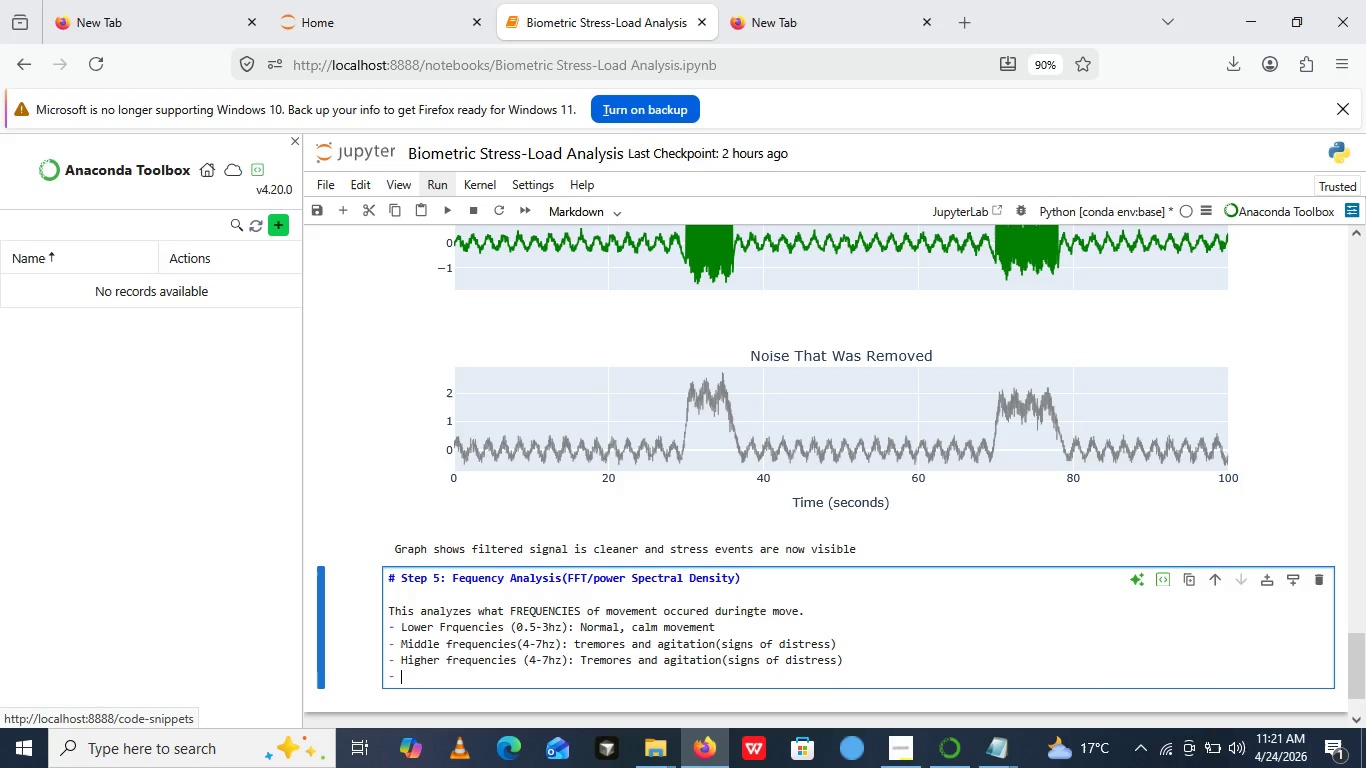 
key(Enter)
 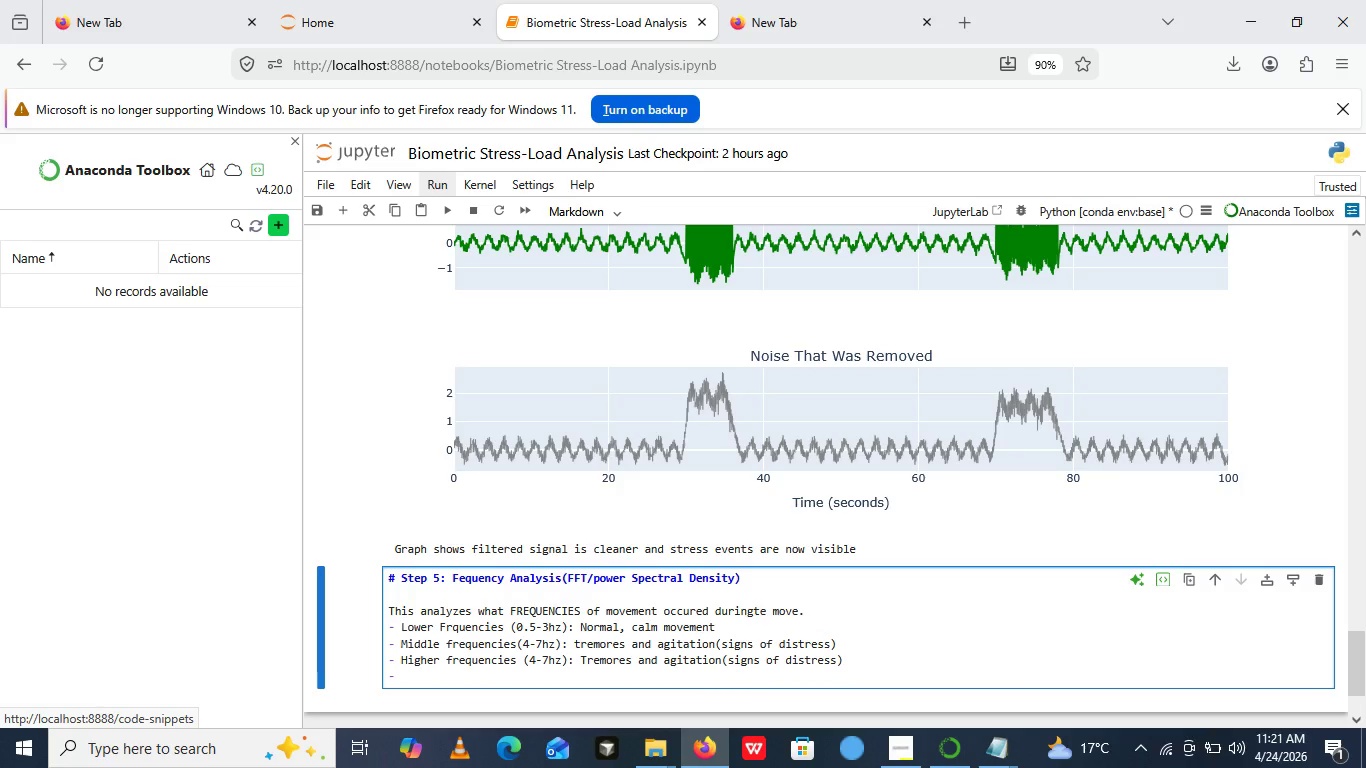 
type(higher frequencies ())
 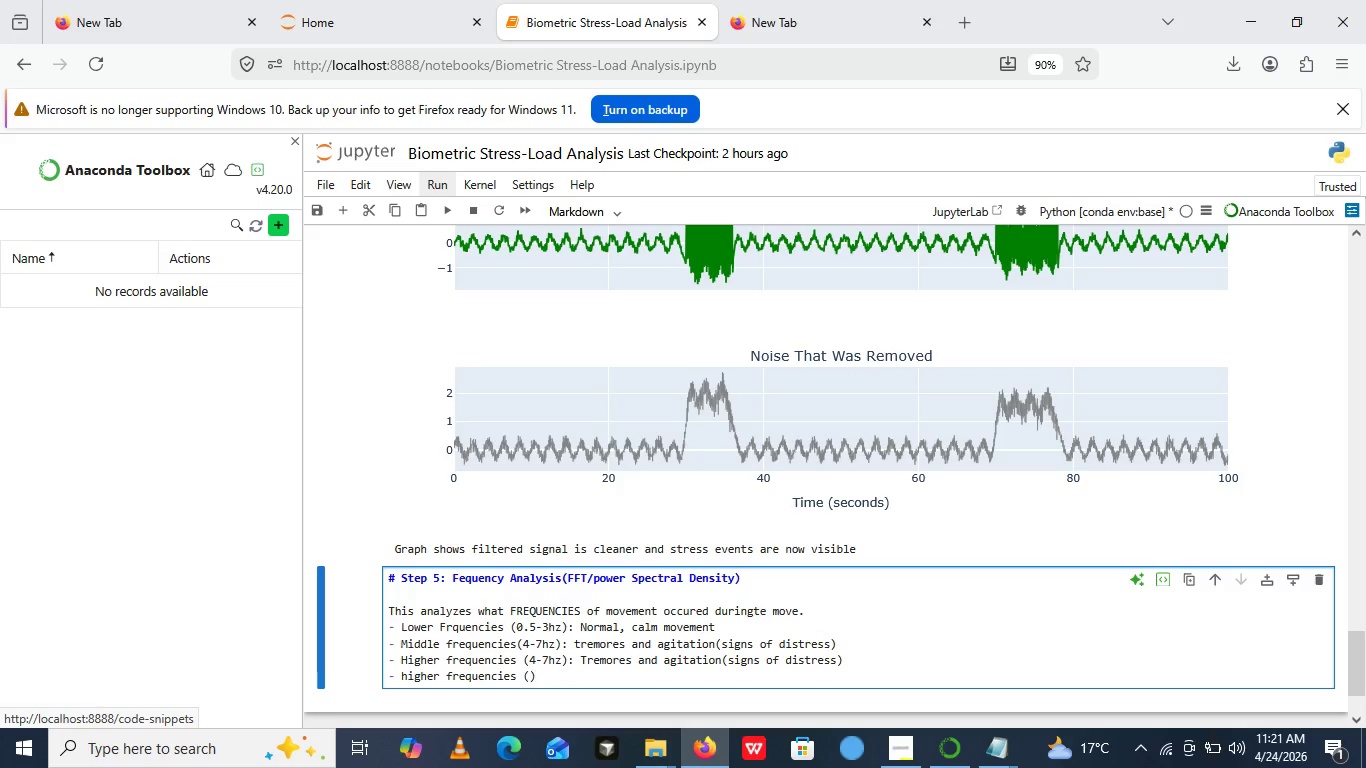 
key(ArrowLeft)
 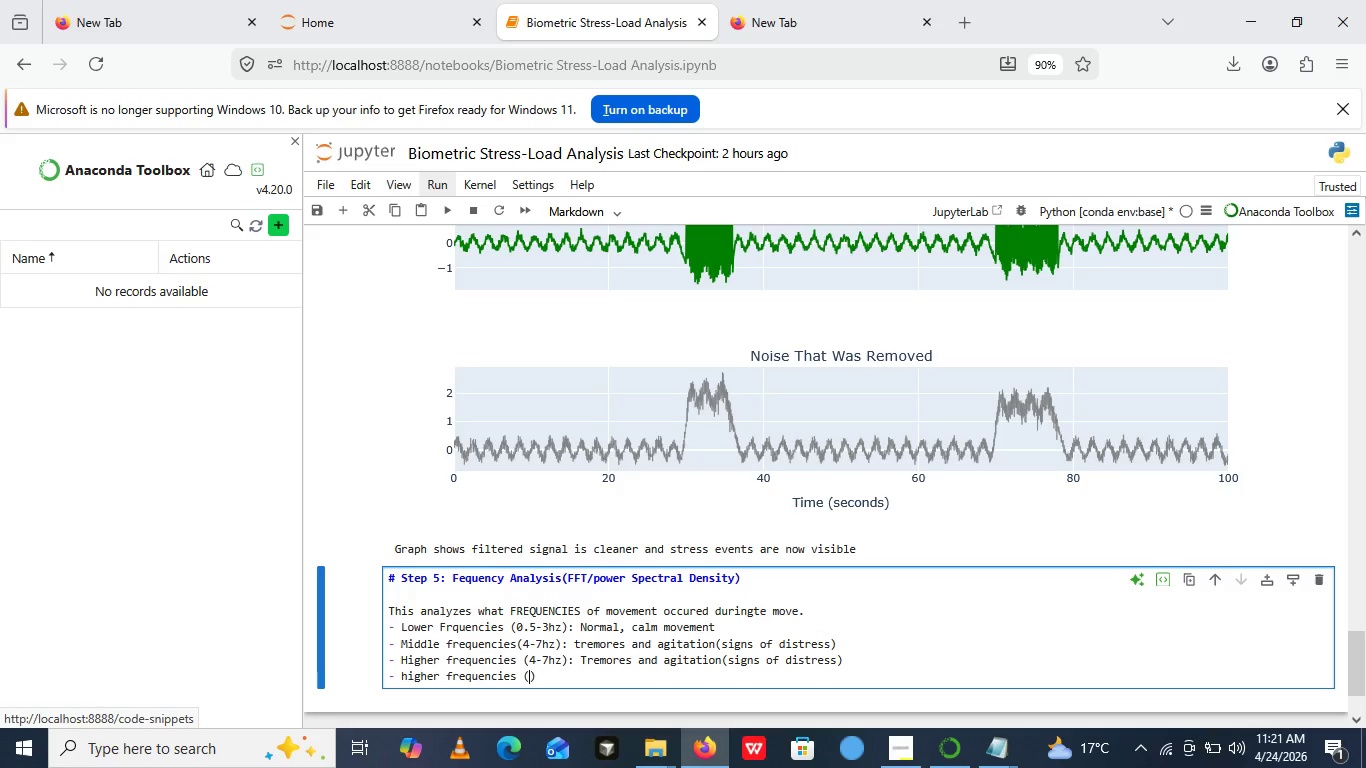 
type(7-10)
 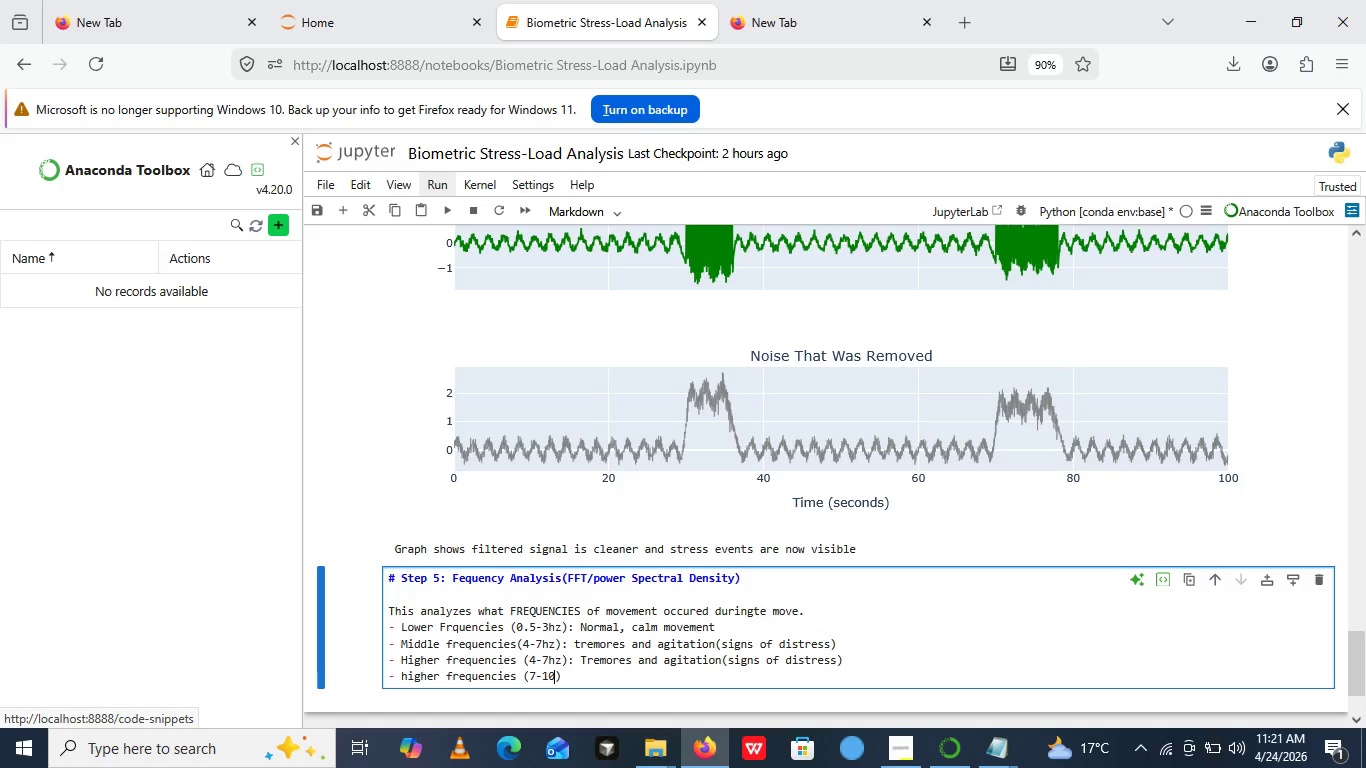 
type( hz)
 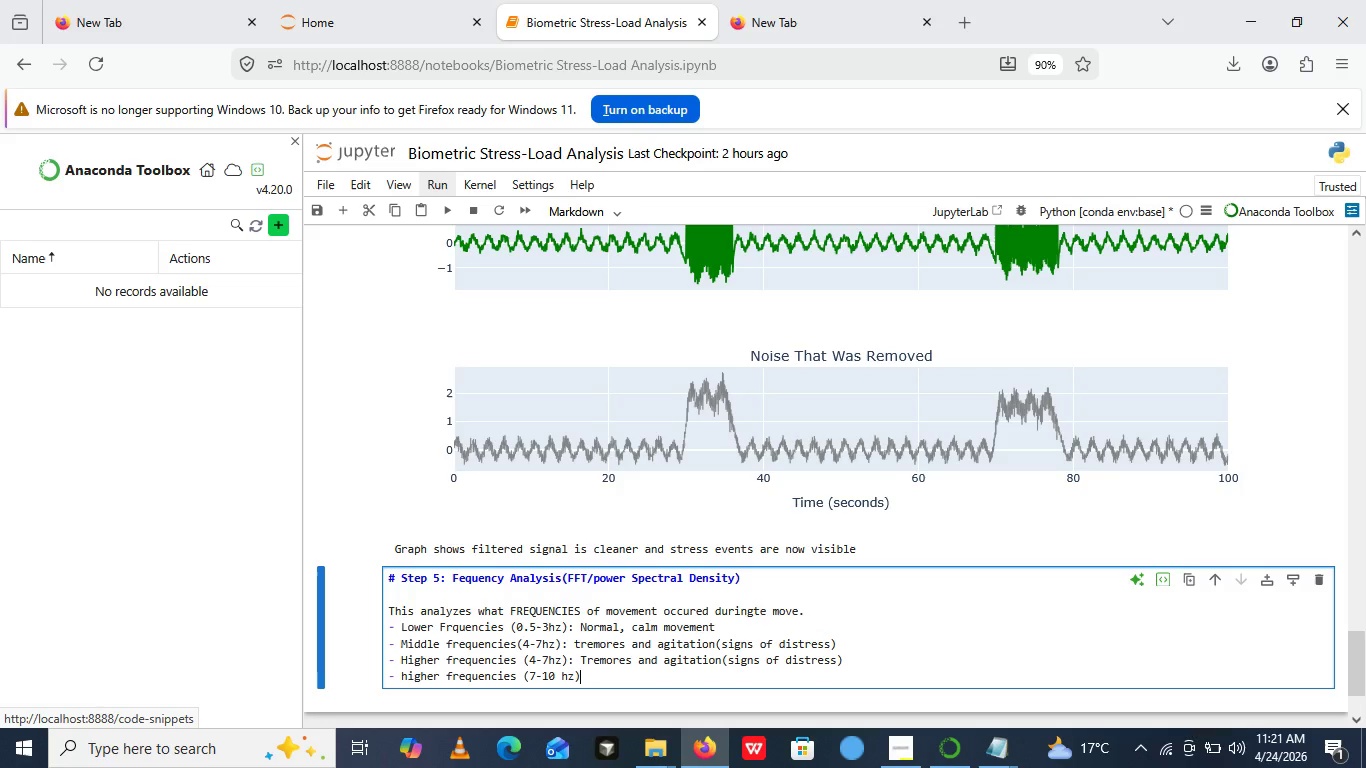 
key(ArrowRight)
 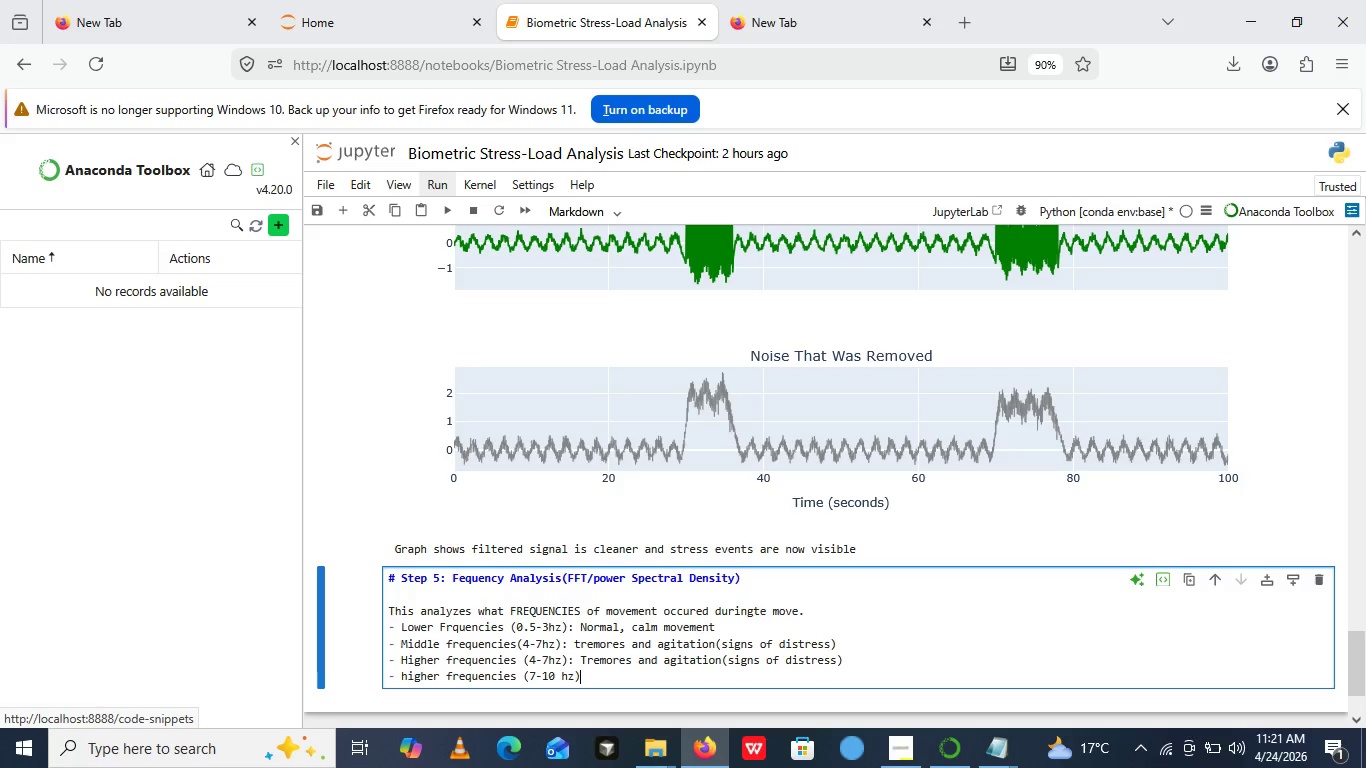 
key(ArrowLeft)
 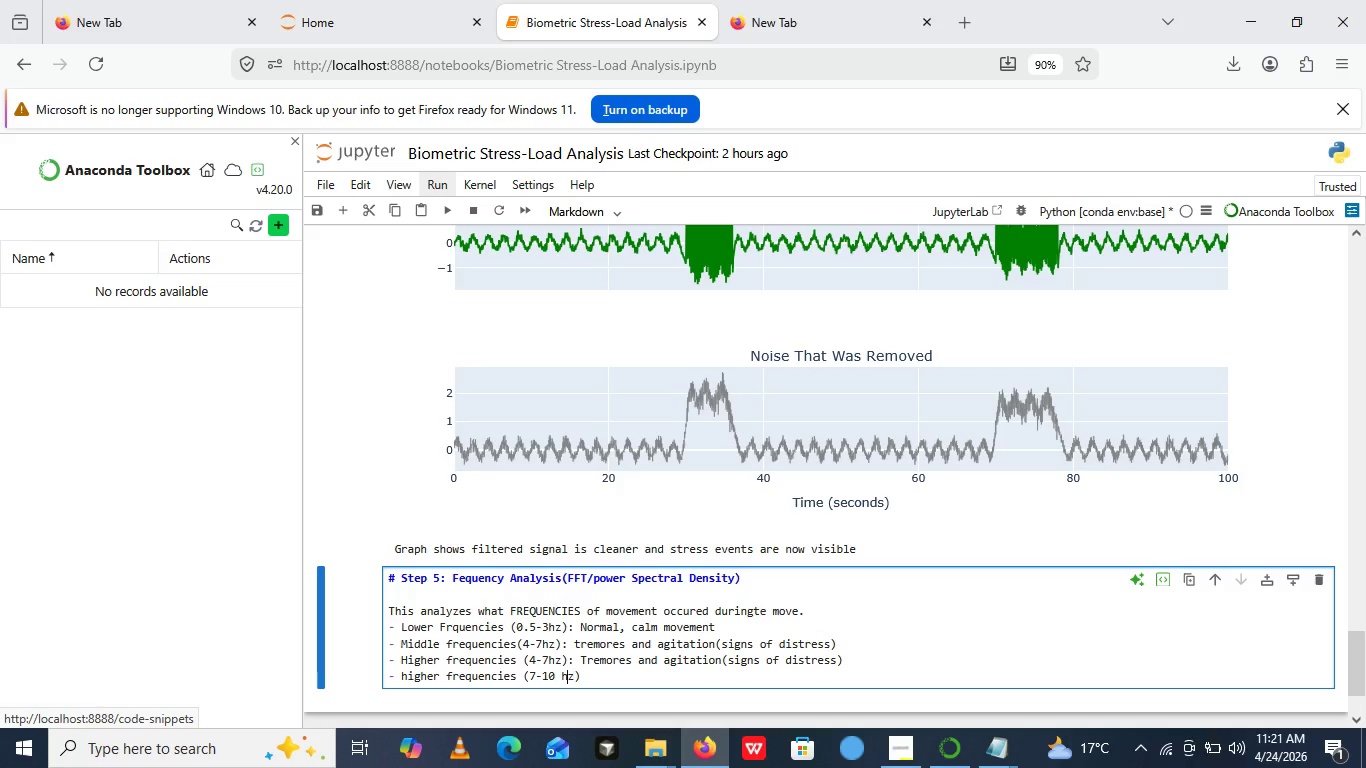 
key(ArrowLeft)
 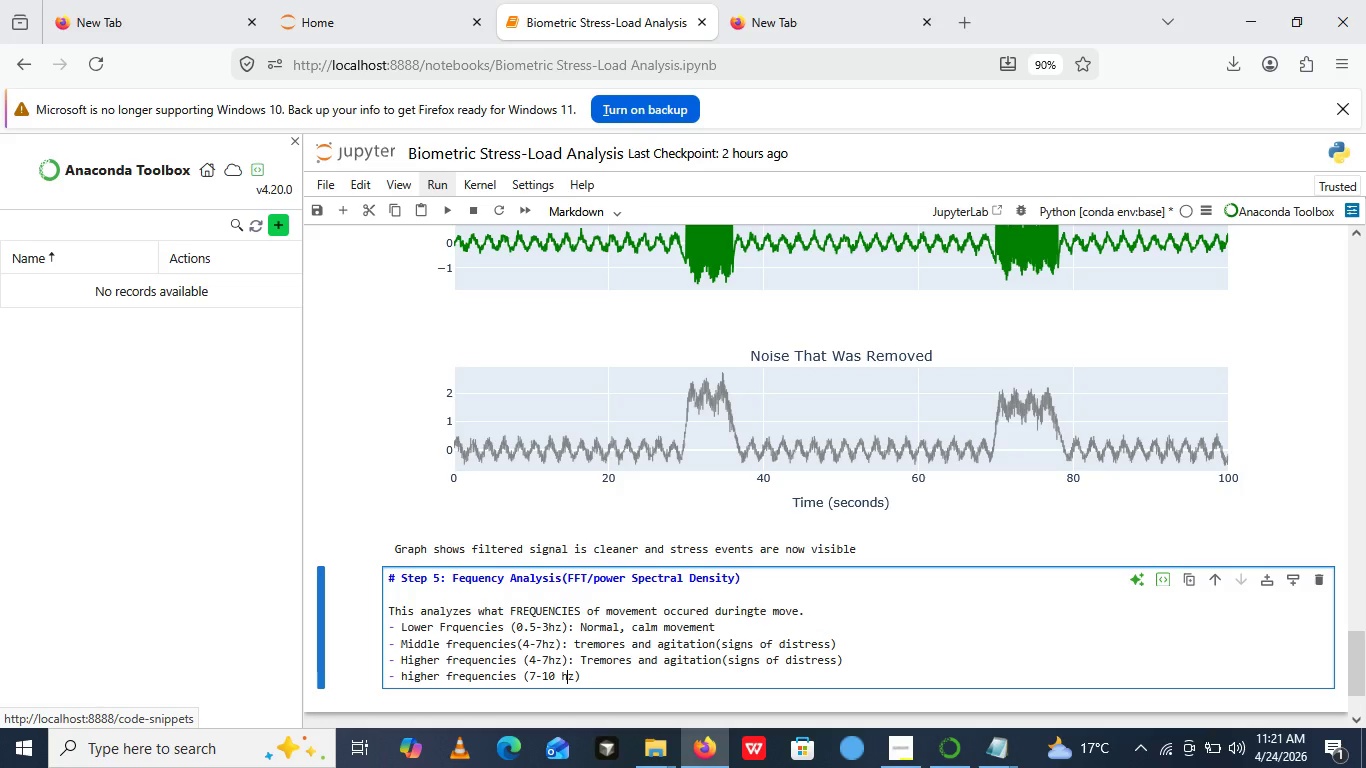 
key(Backspace)
 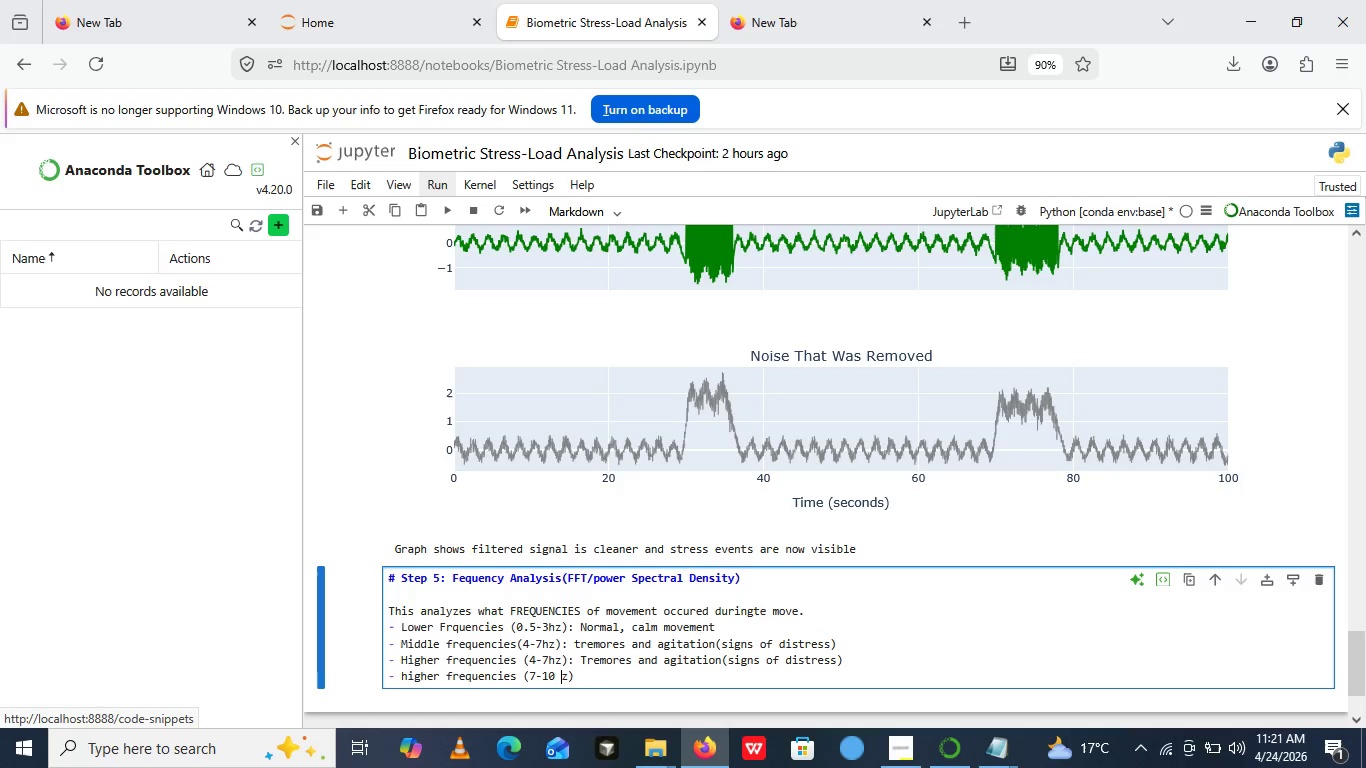 
key(Shift+H)
 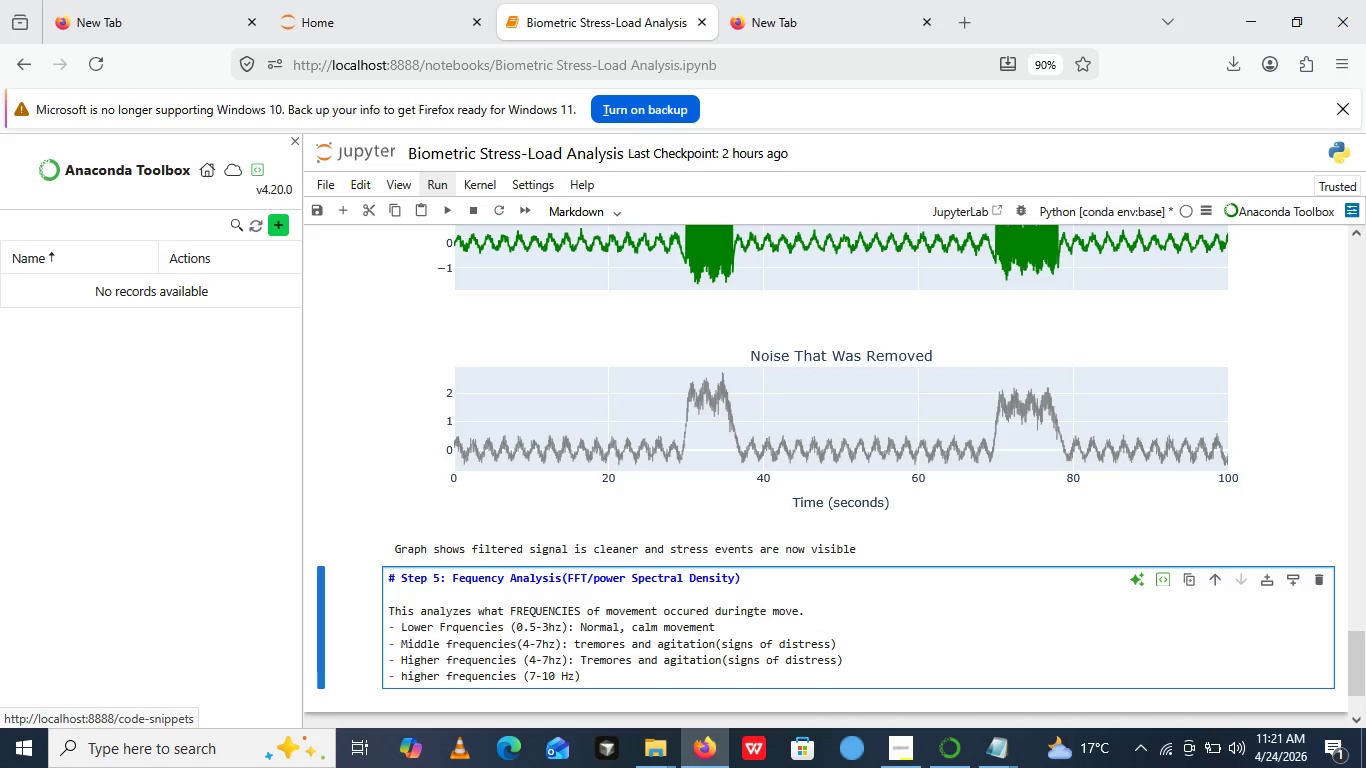 
key(ArrowRight)
 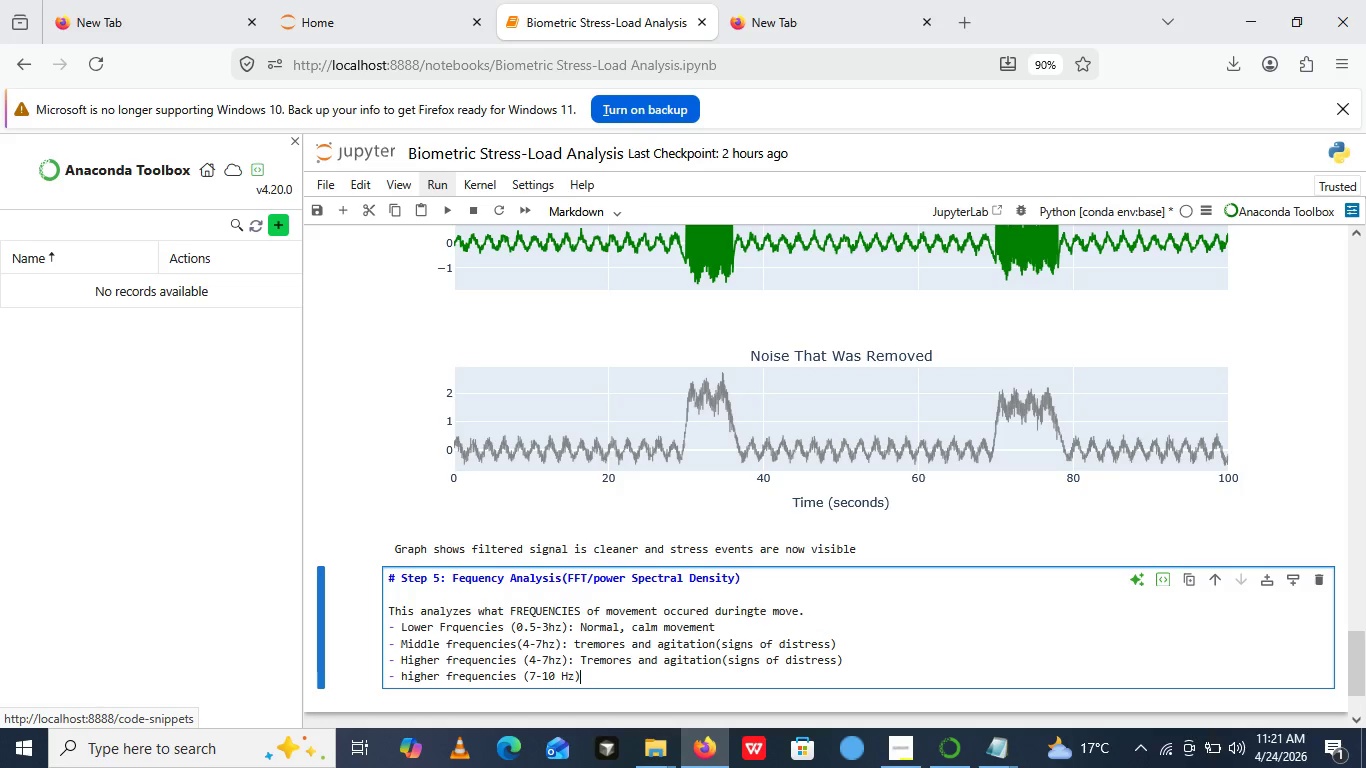 
key(ArrowRight)
 